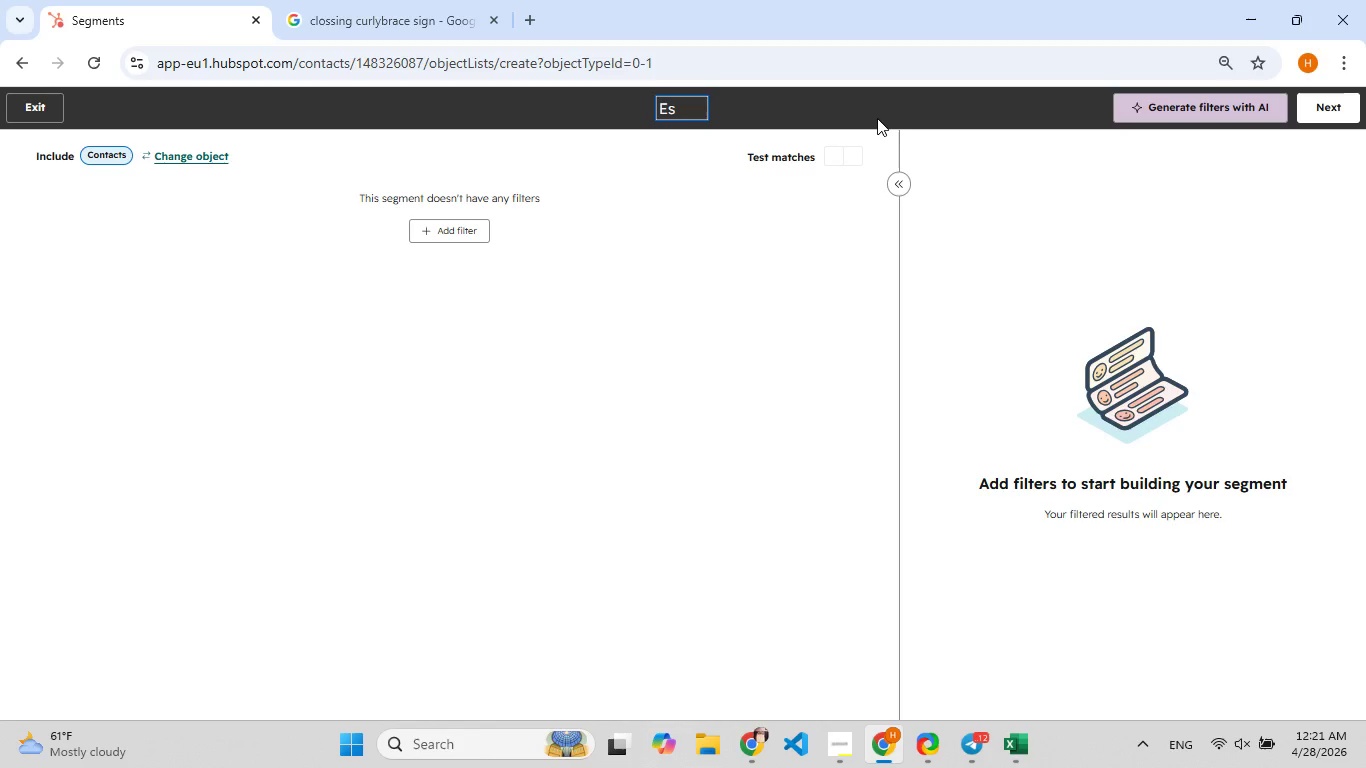 
wait(14.38)
 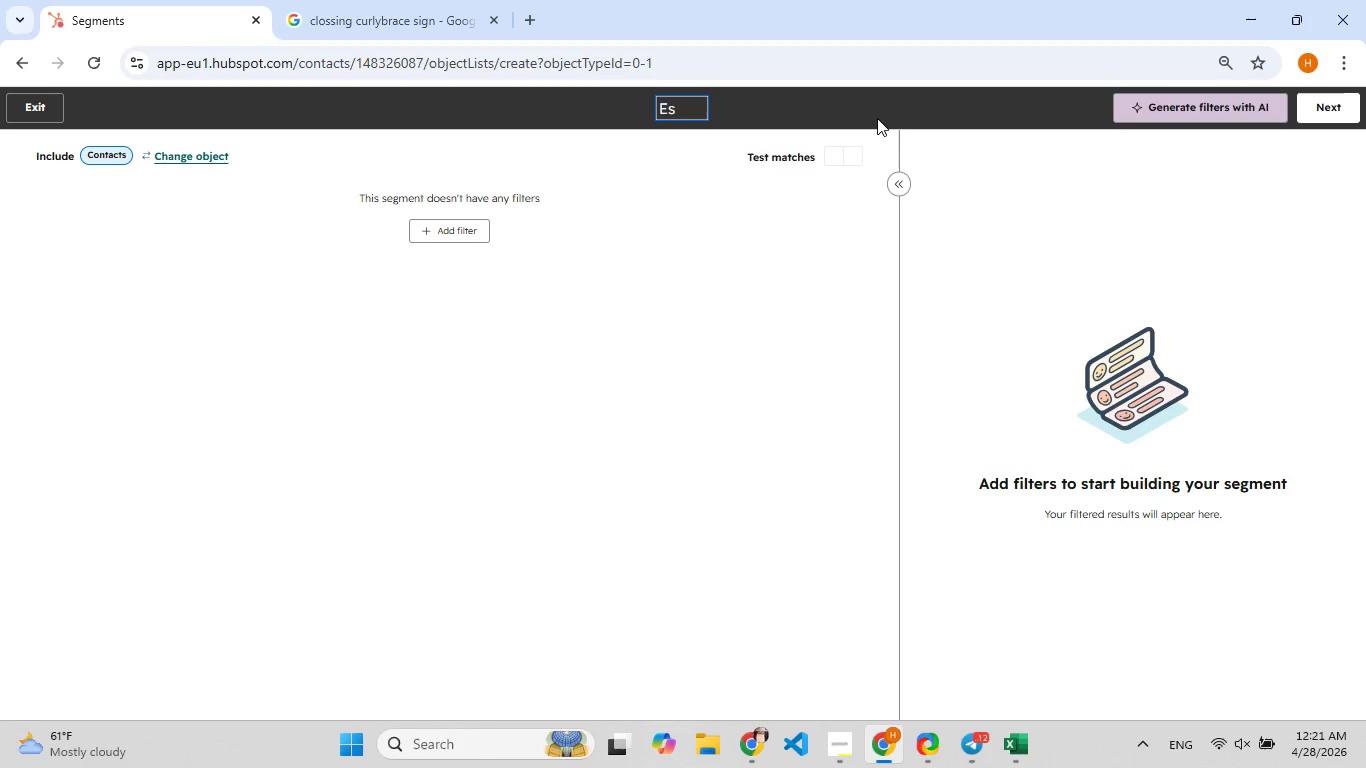 
type(tate)
 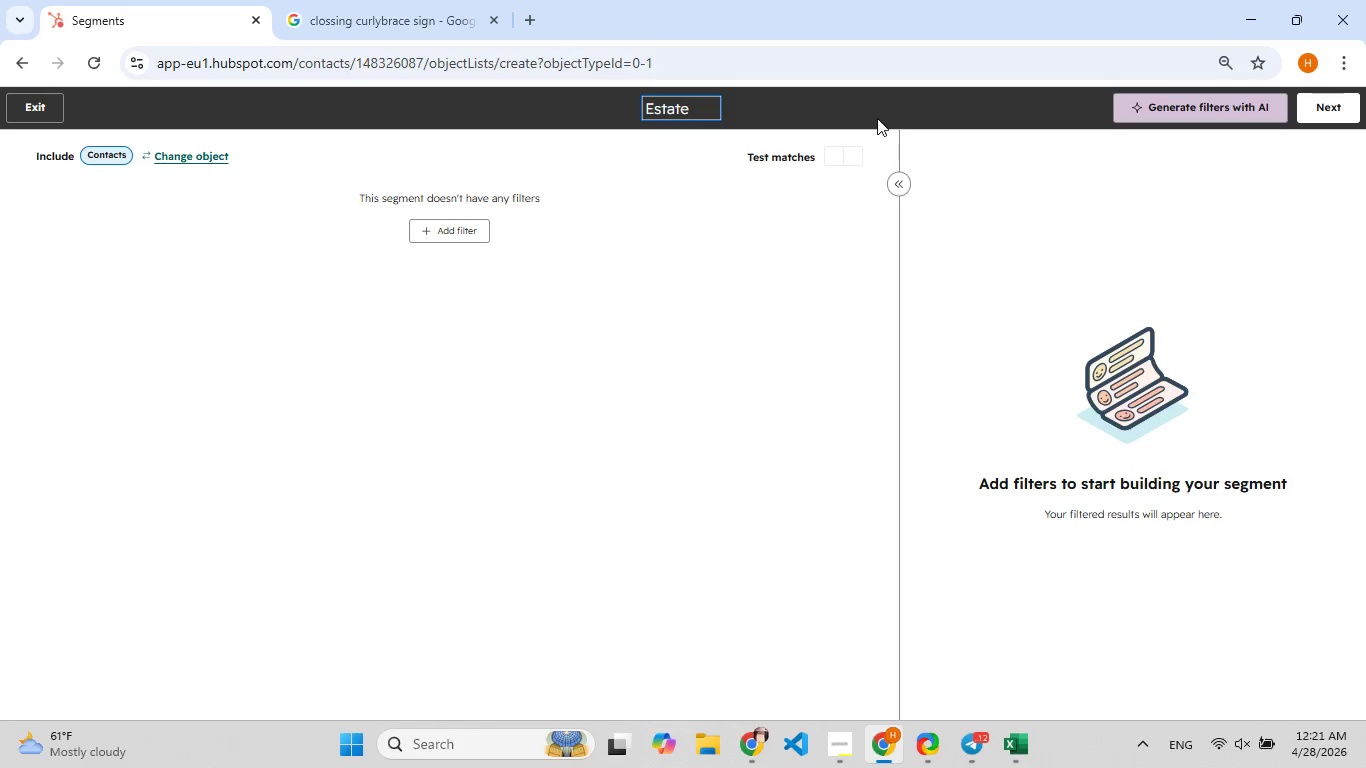 
type( sal)
 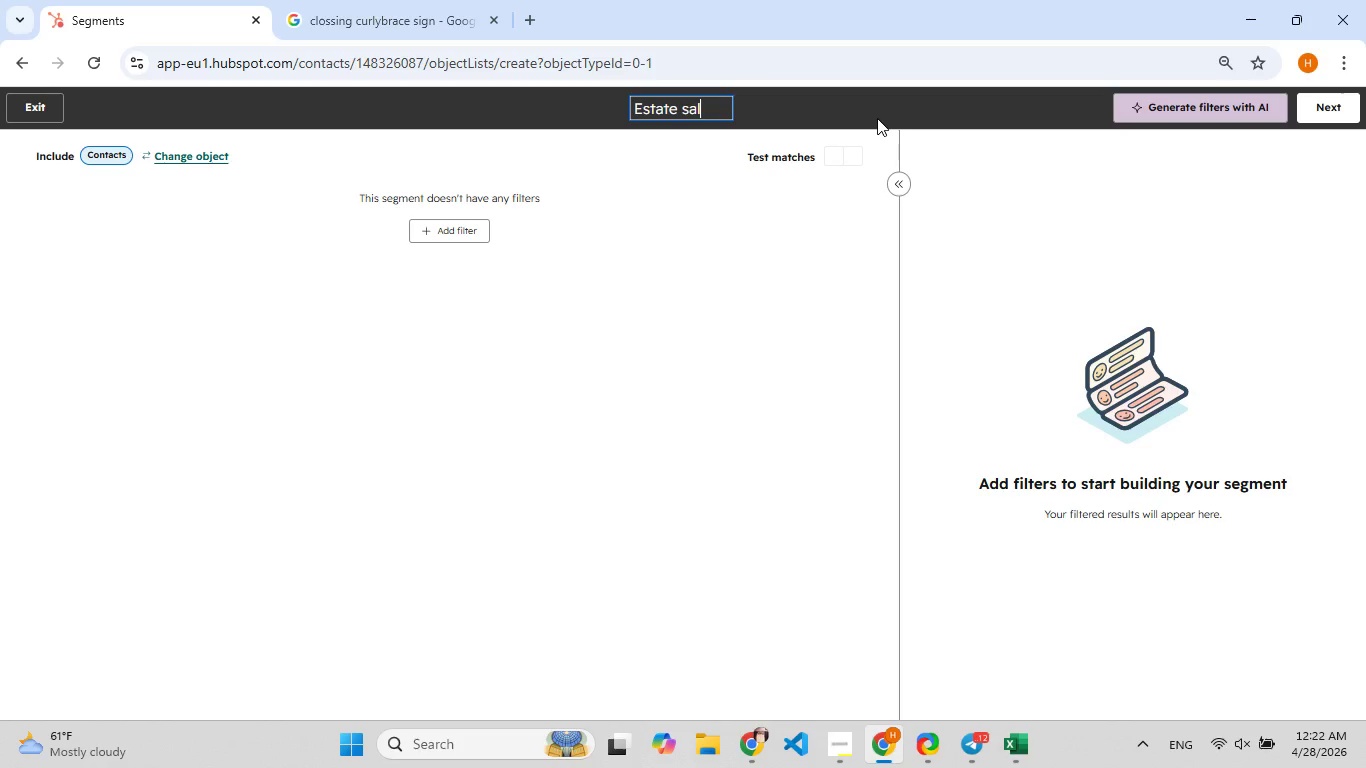 
wait(7.12)
 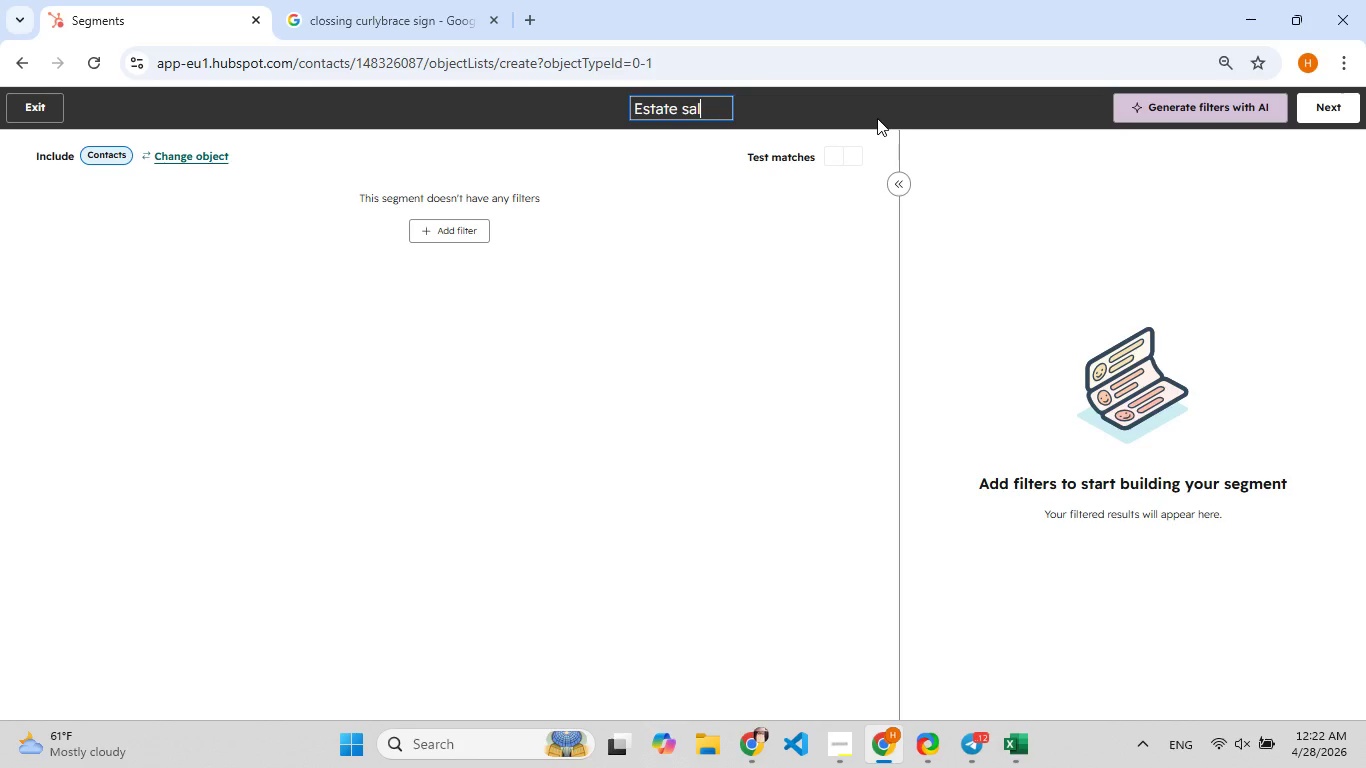 
key(E)
 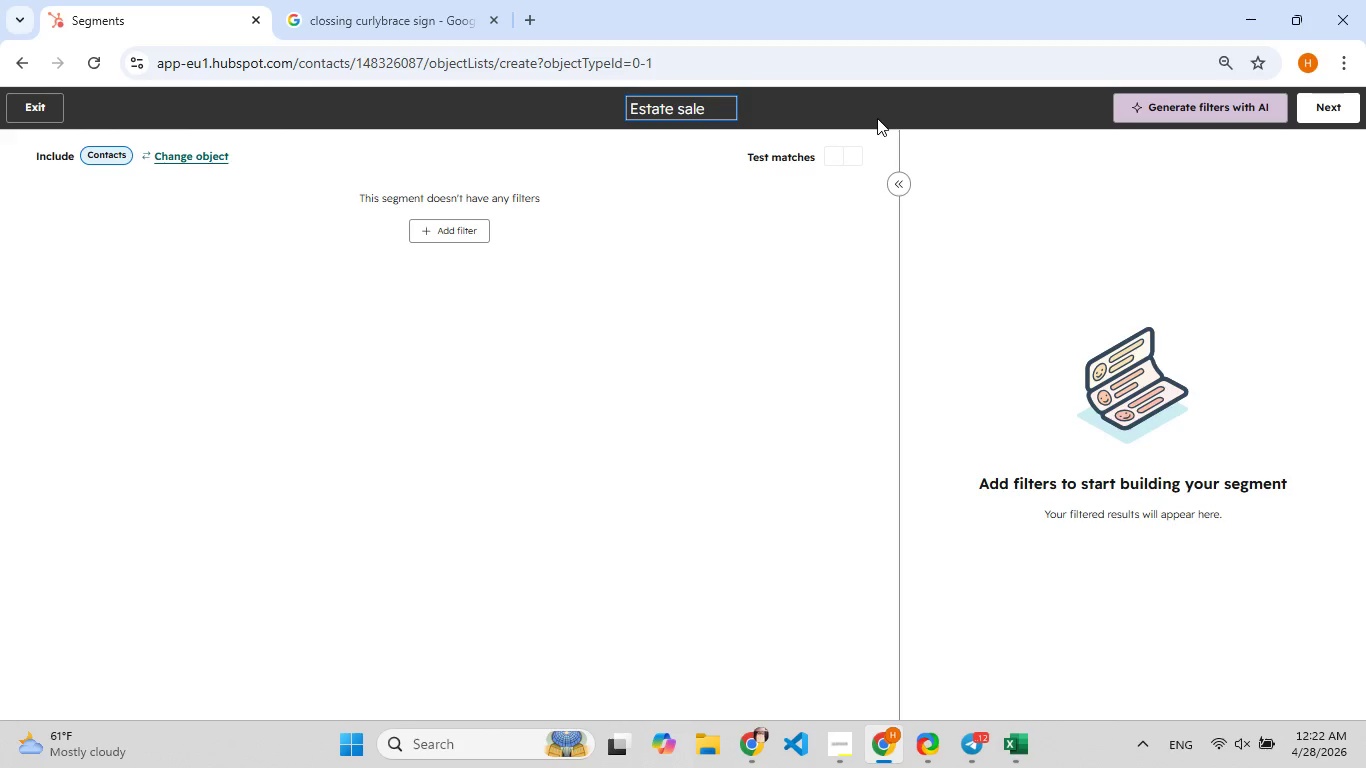 
type( Preview)
 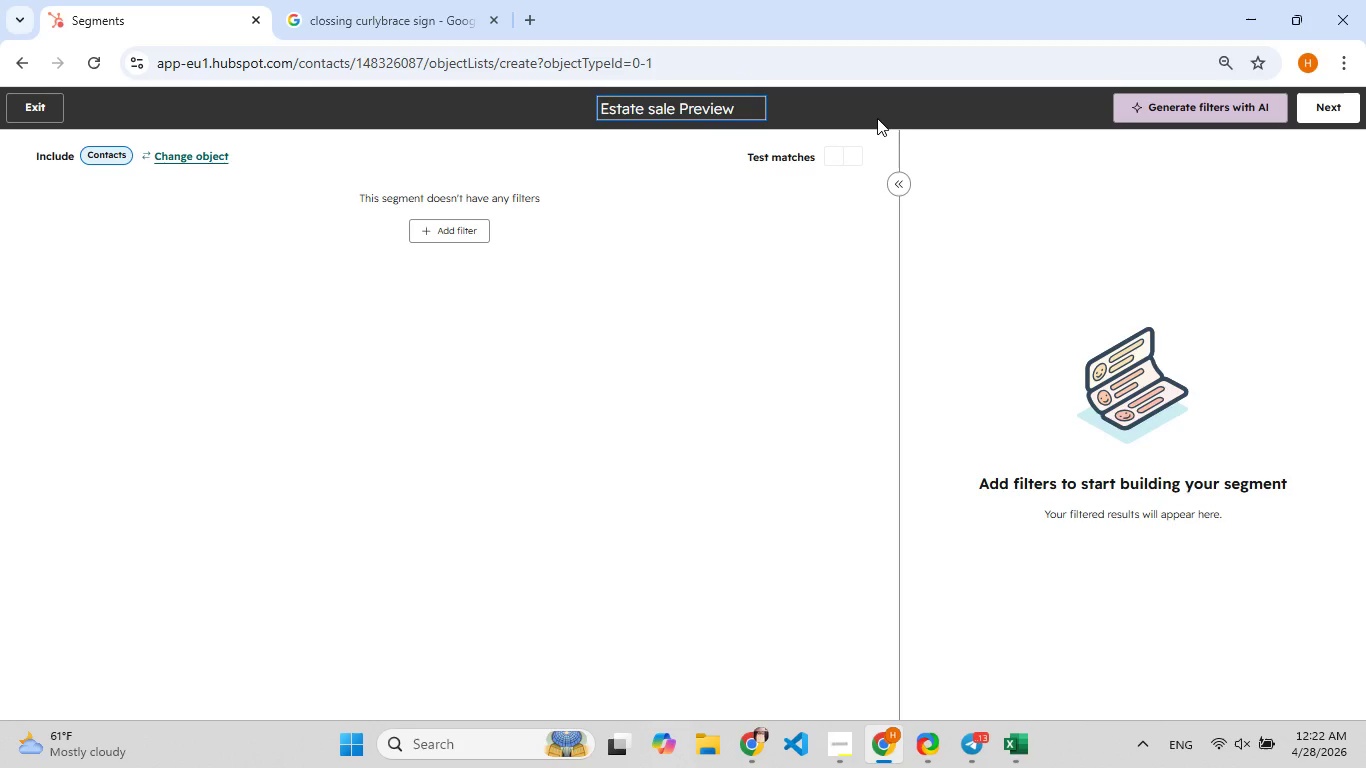 
wait(26.38)
 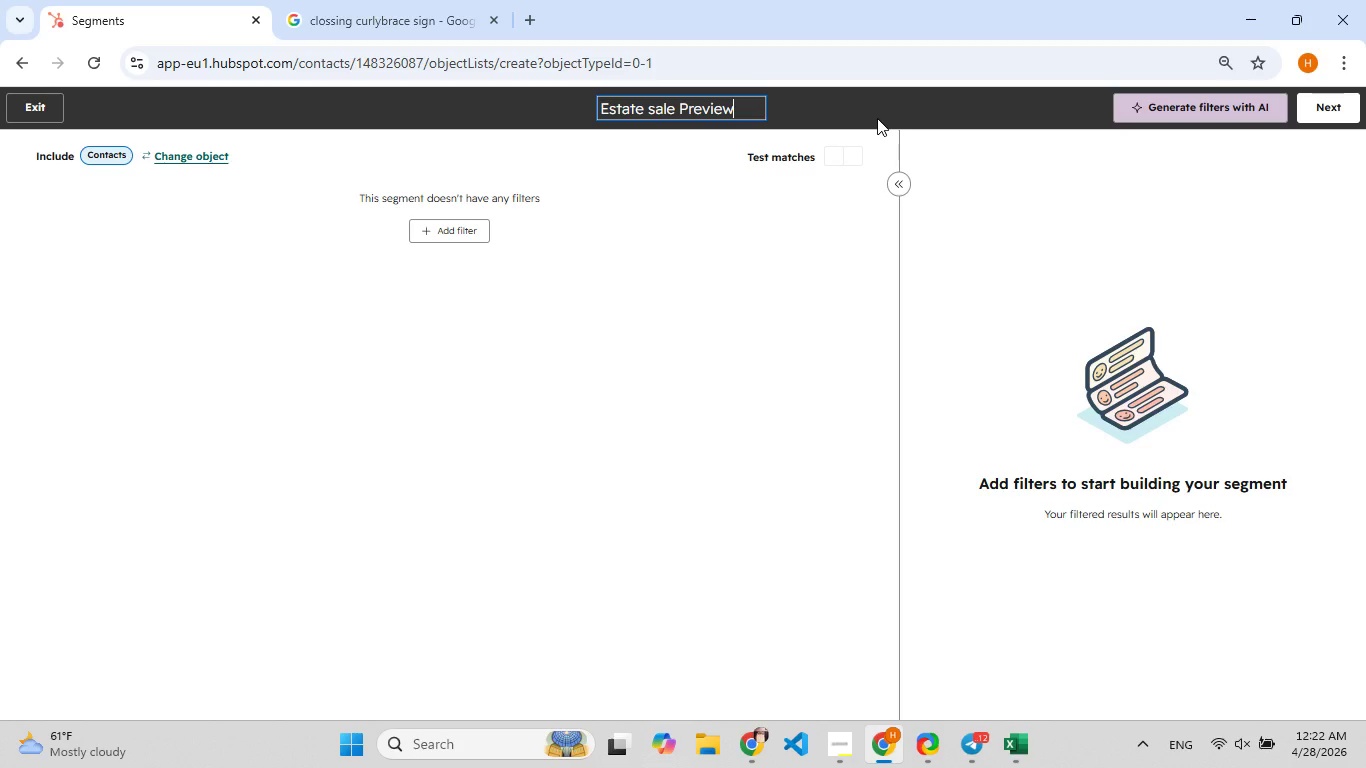 
type( events - platinum $)
key(Backspace)
type([F9]& G[F8]old VIP Customers only)
 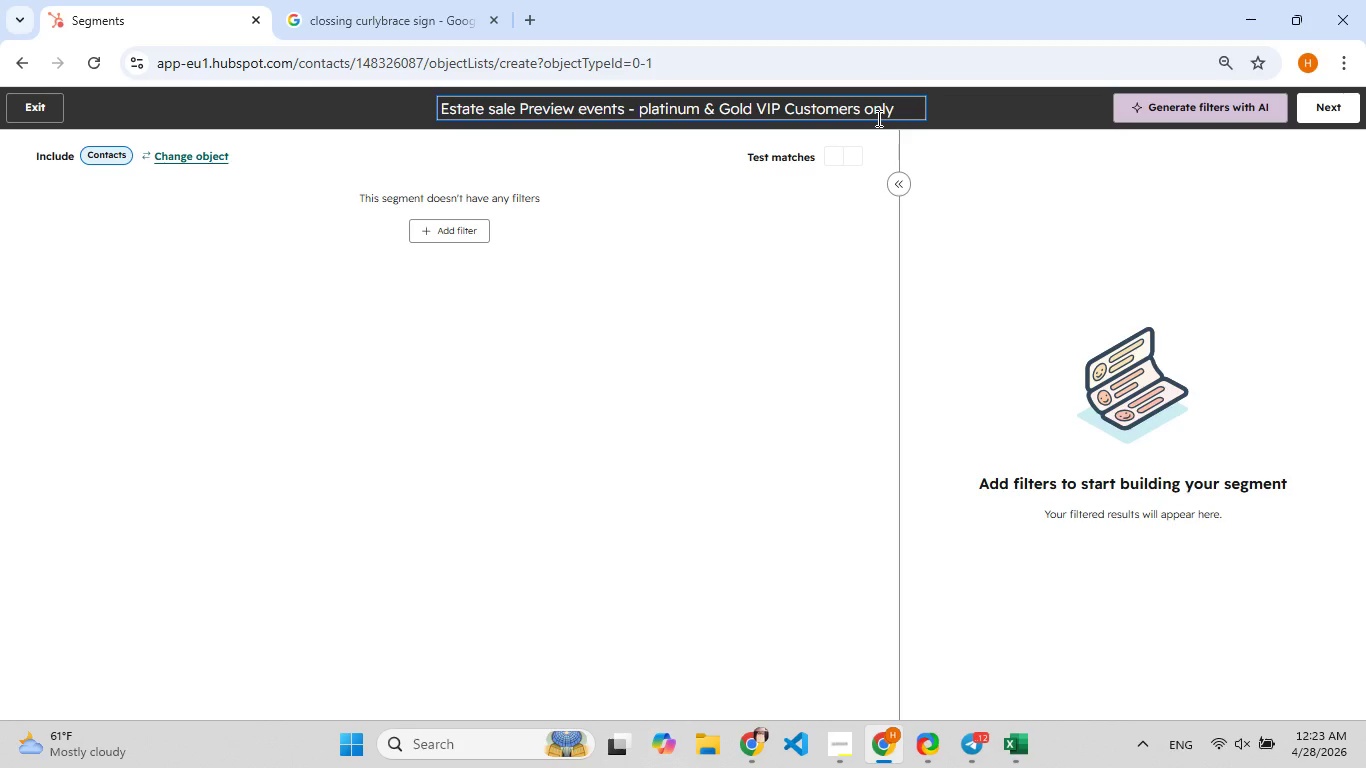 
wait(11.22)
 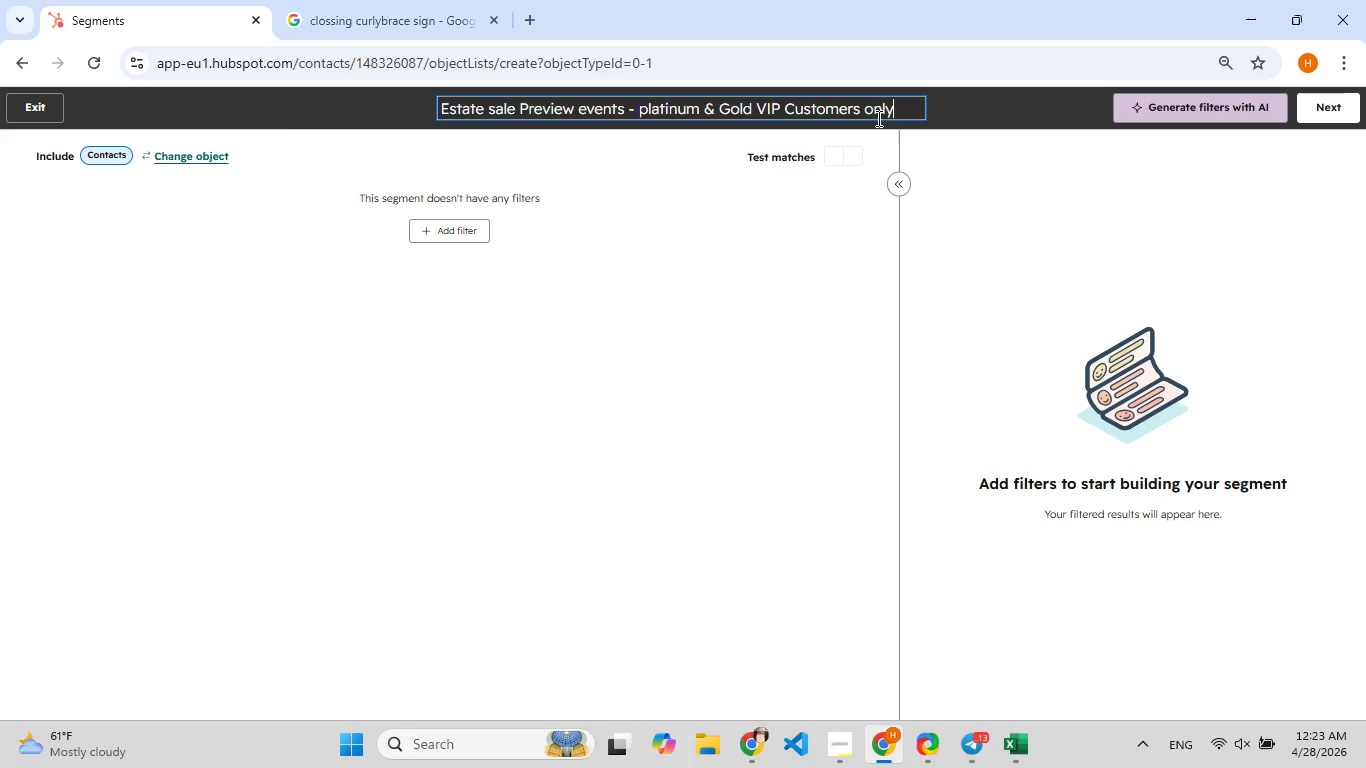 
left_click([447, 225])
 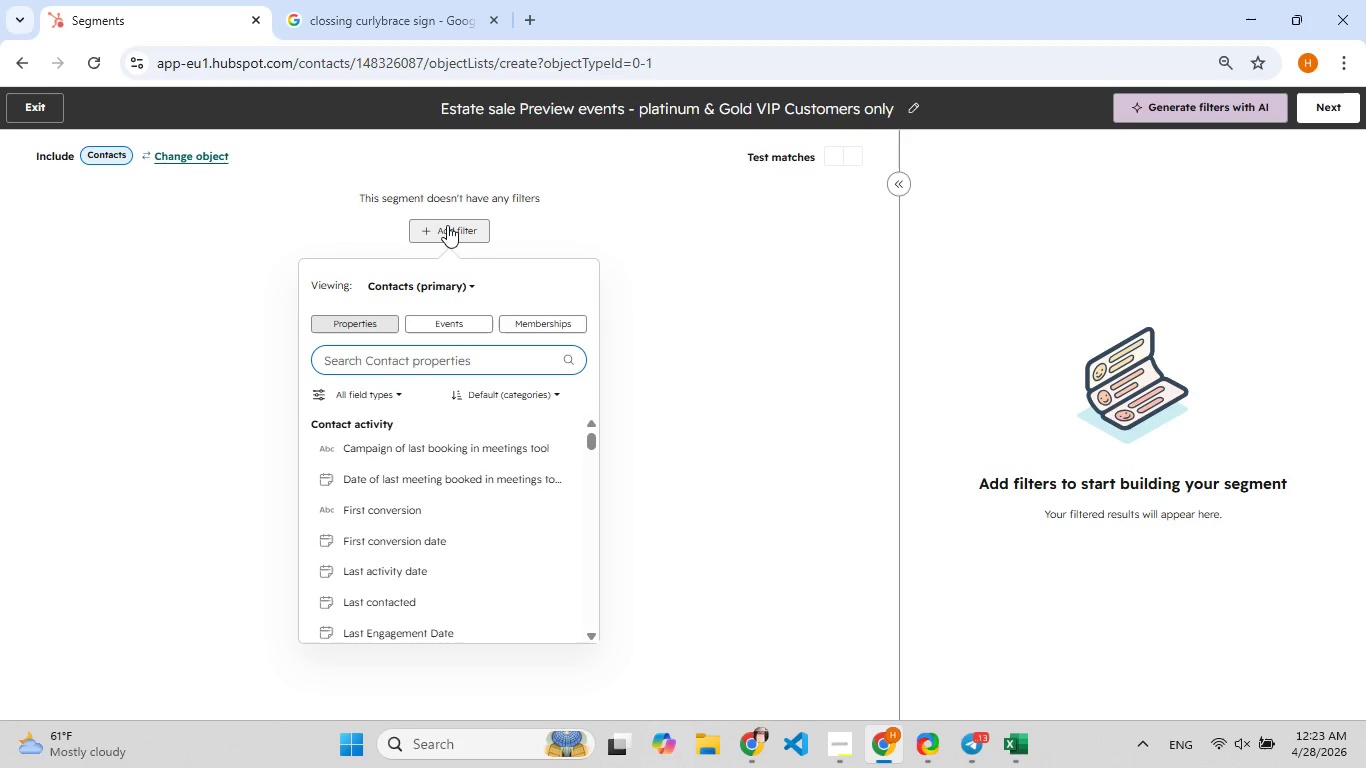 
wait(6.91)
 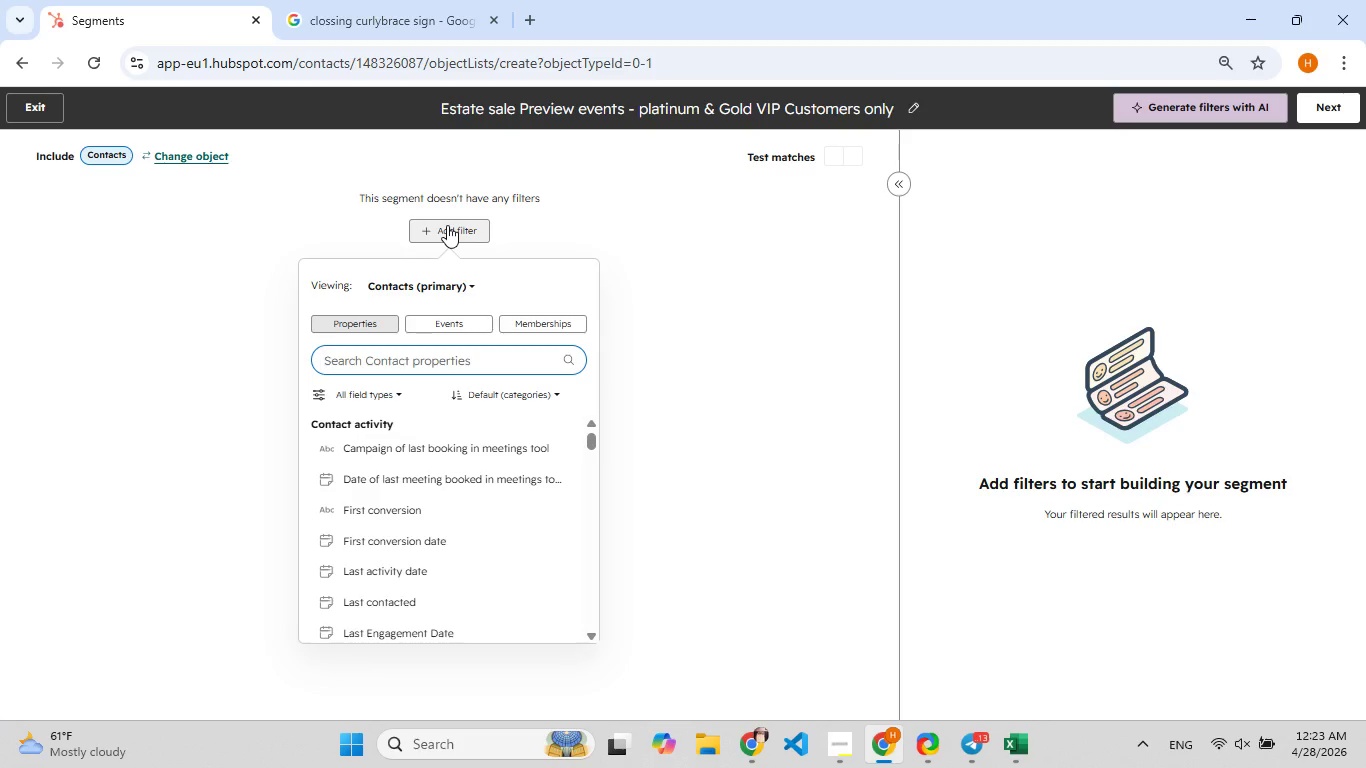 
type(vip)
 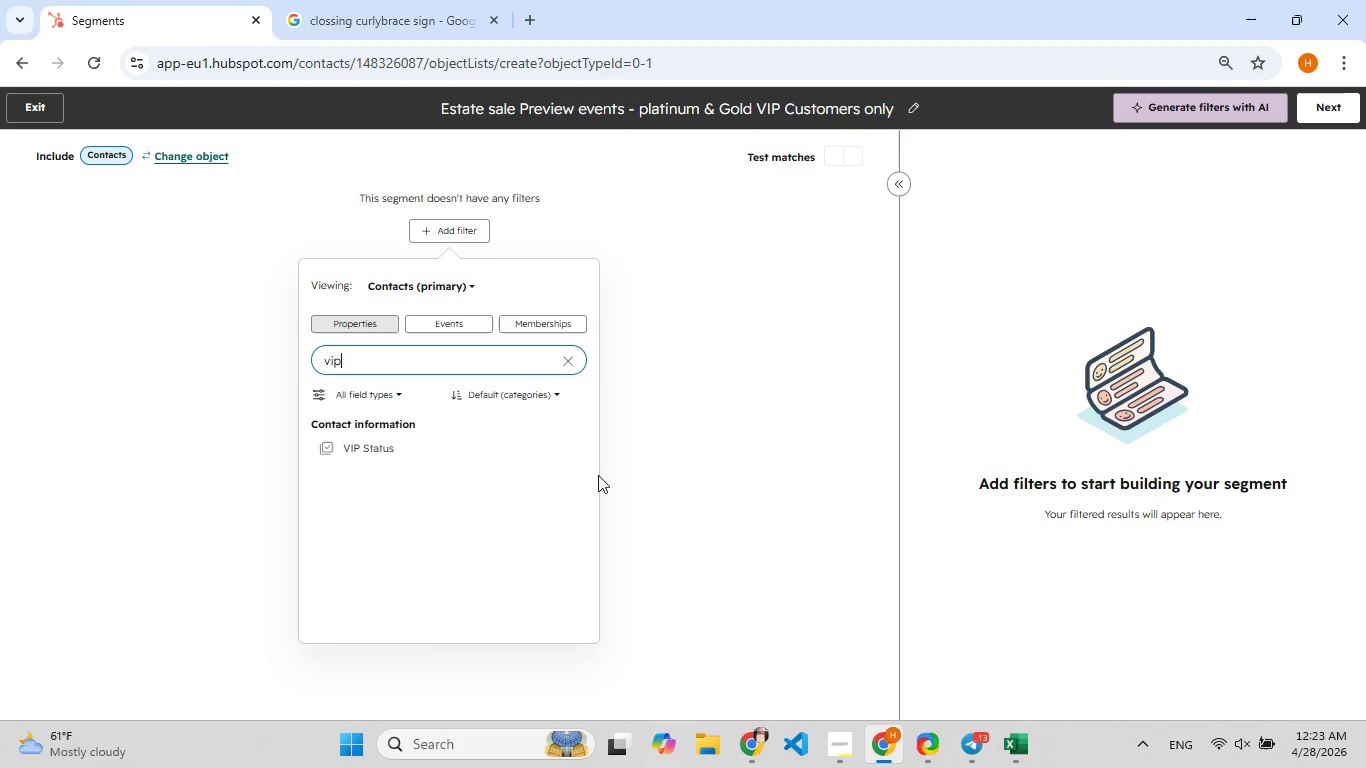 
left_click([380, 444])
 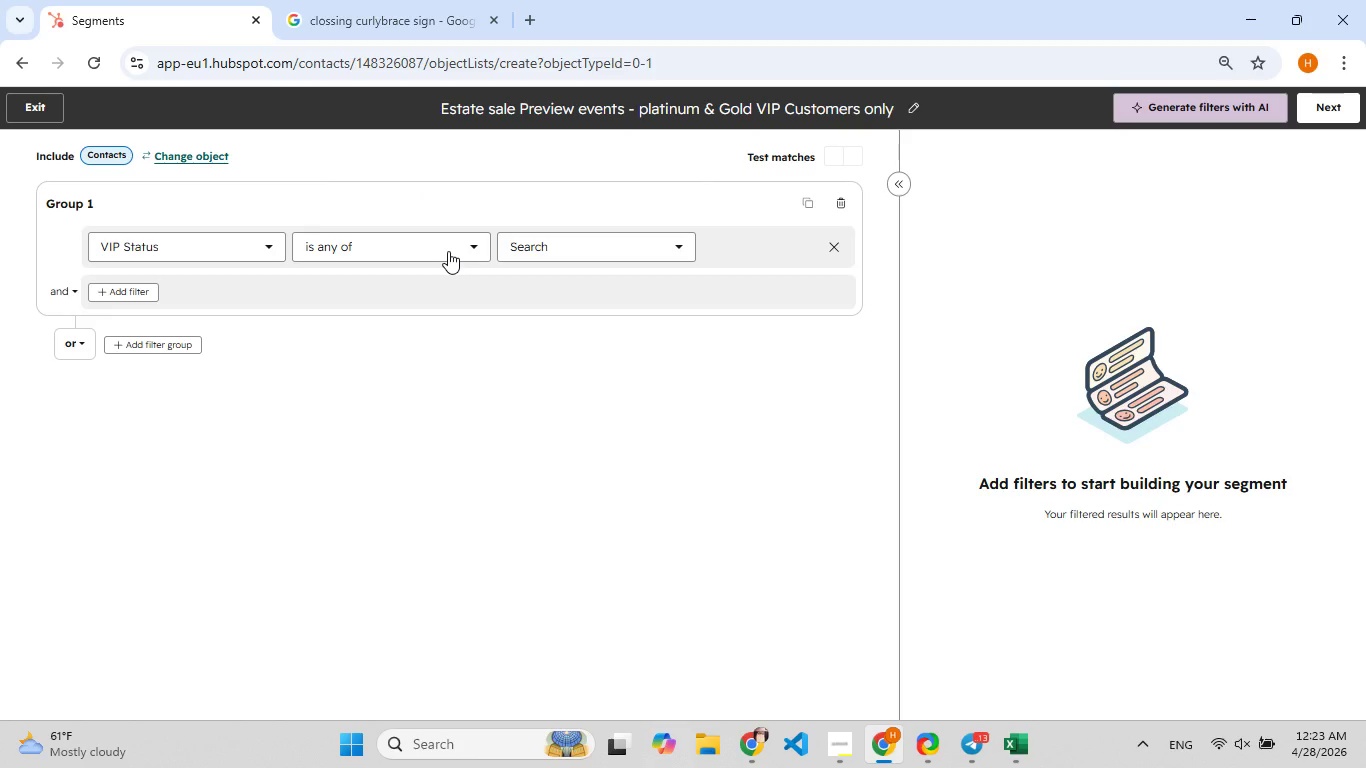 
wait(5.61)
 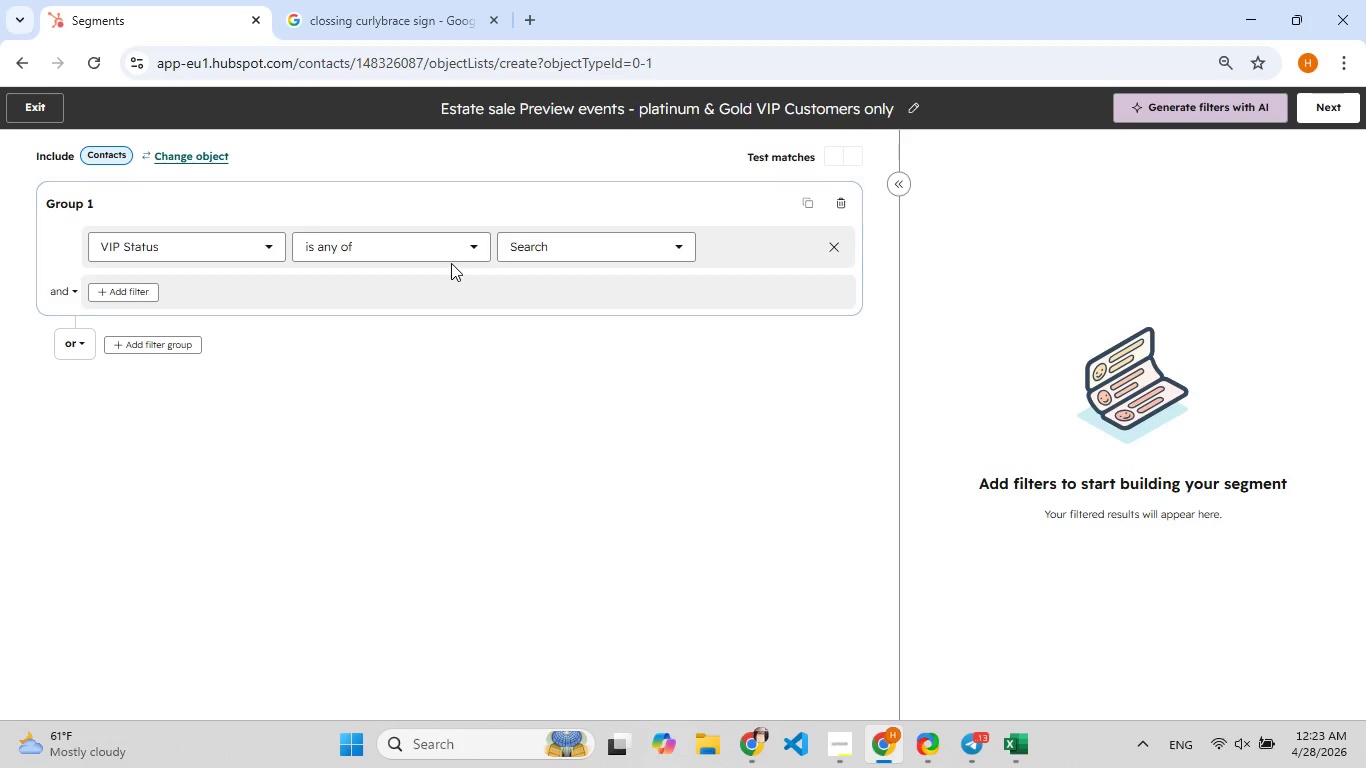 
left_click([565, 255])
 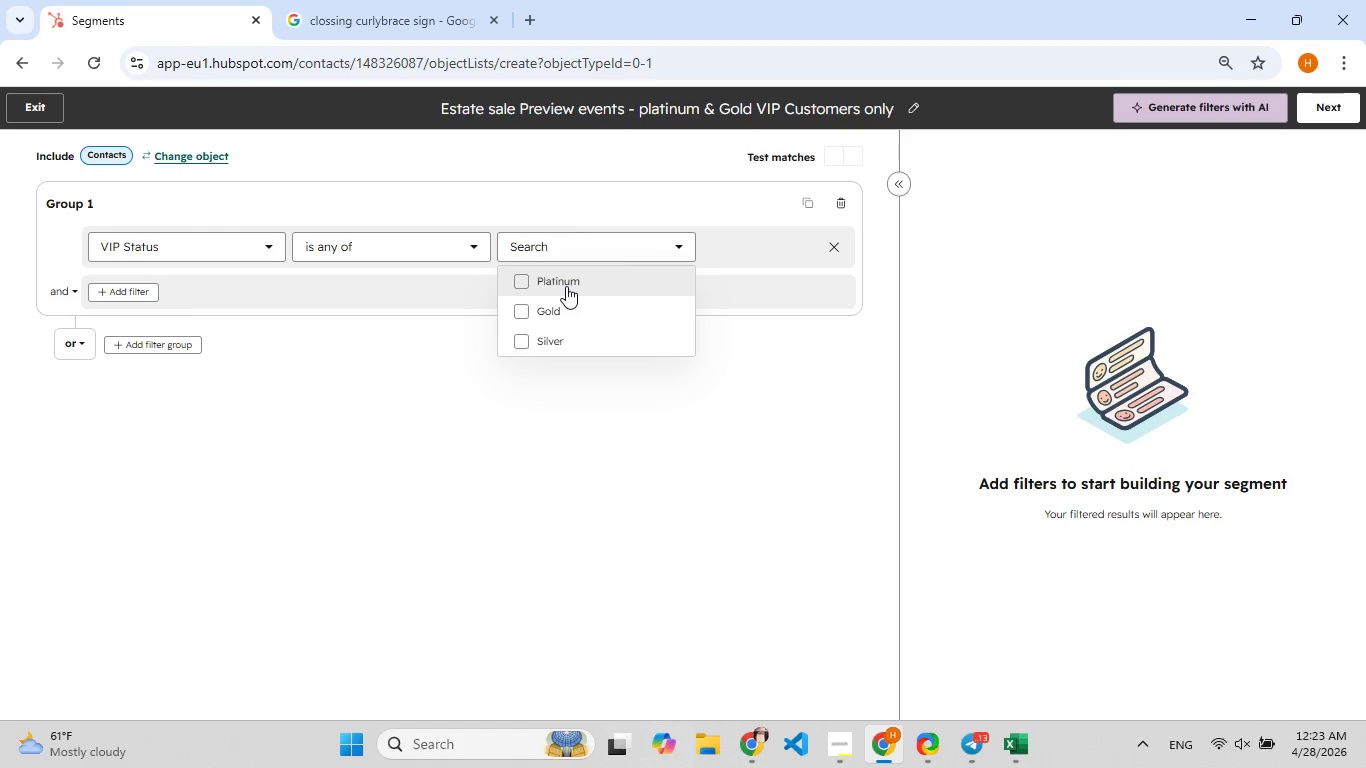 
left_click([563, 285])
 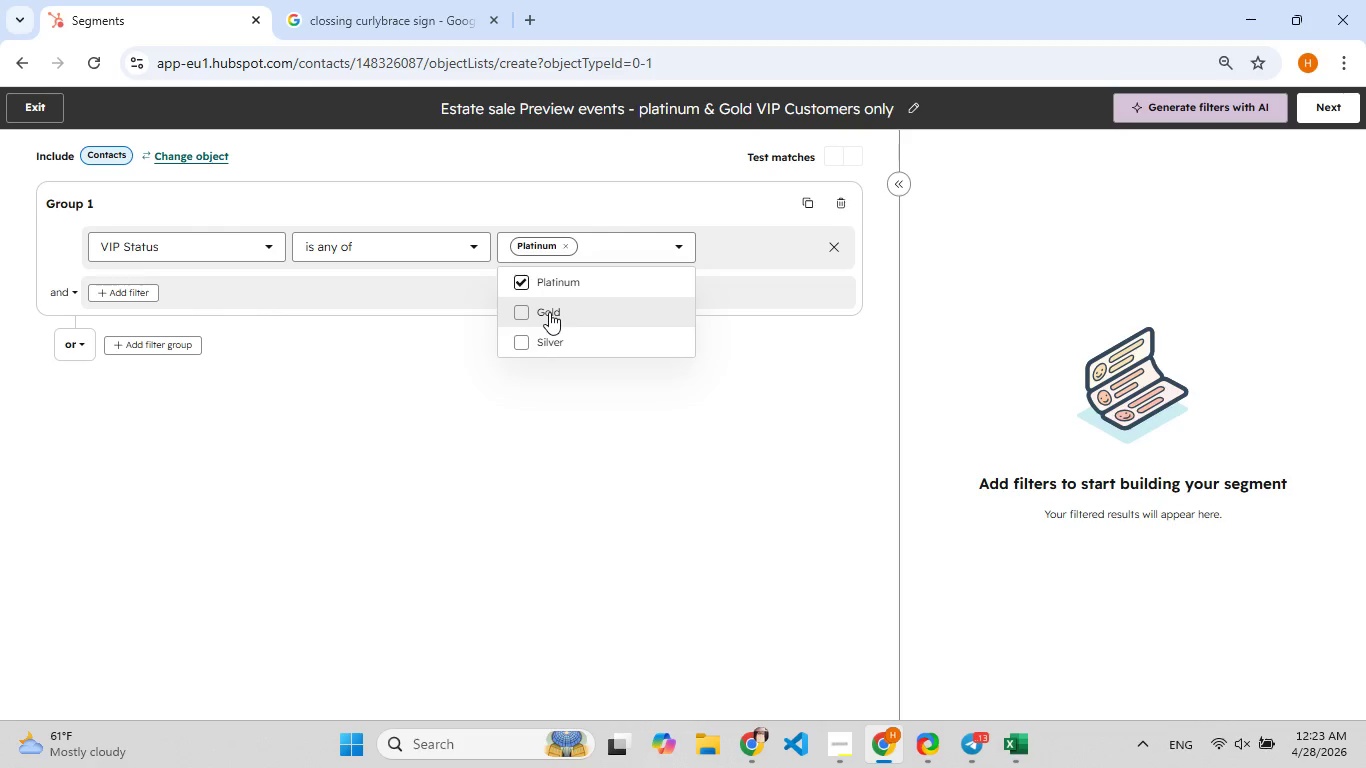 
left_click([549, 312])
 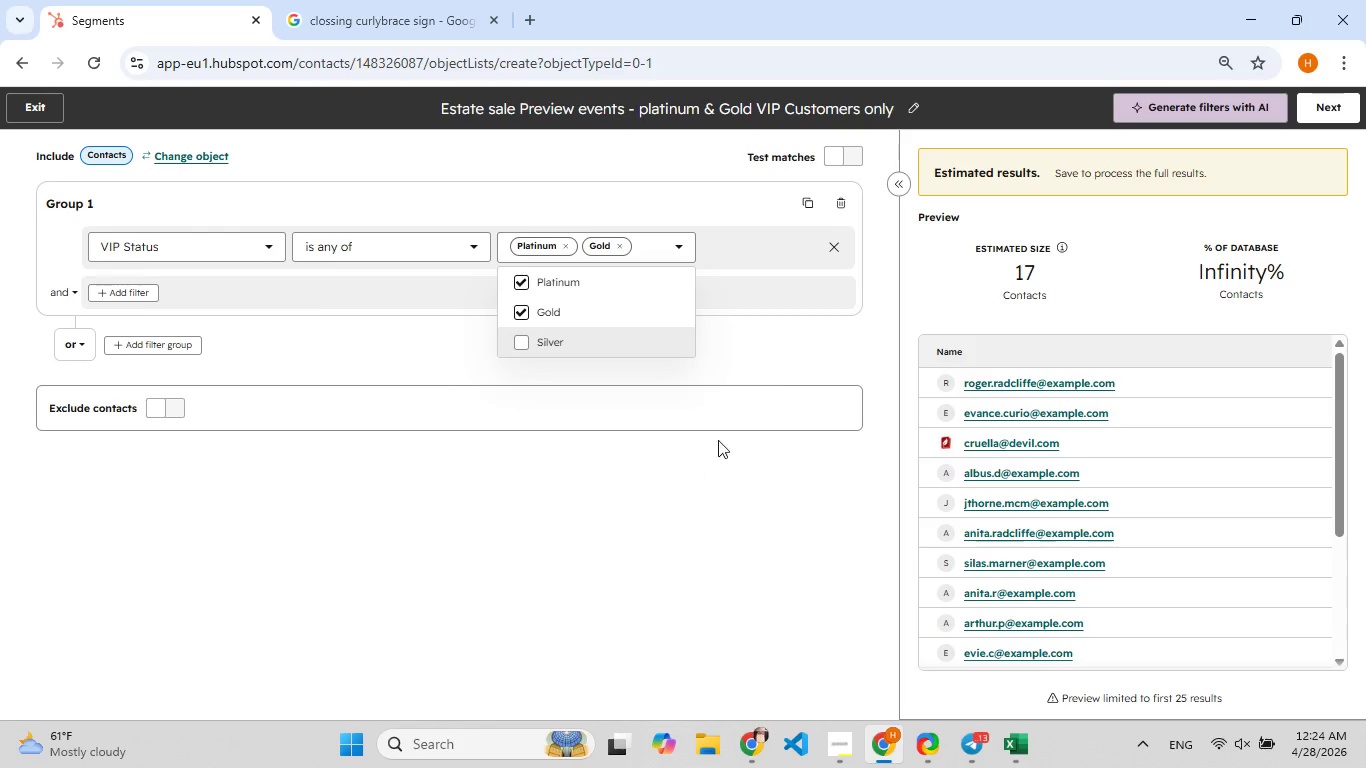 
wait(35.17)
 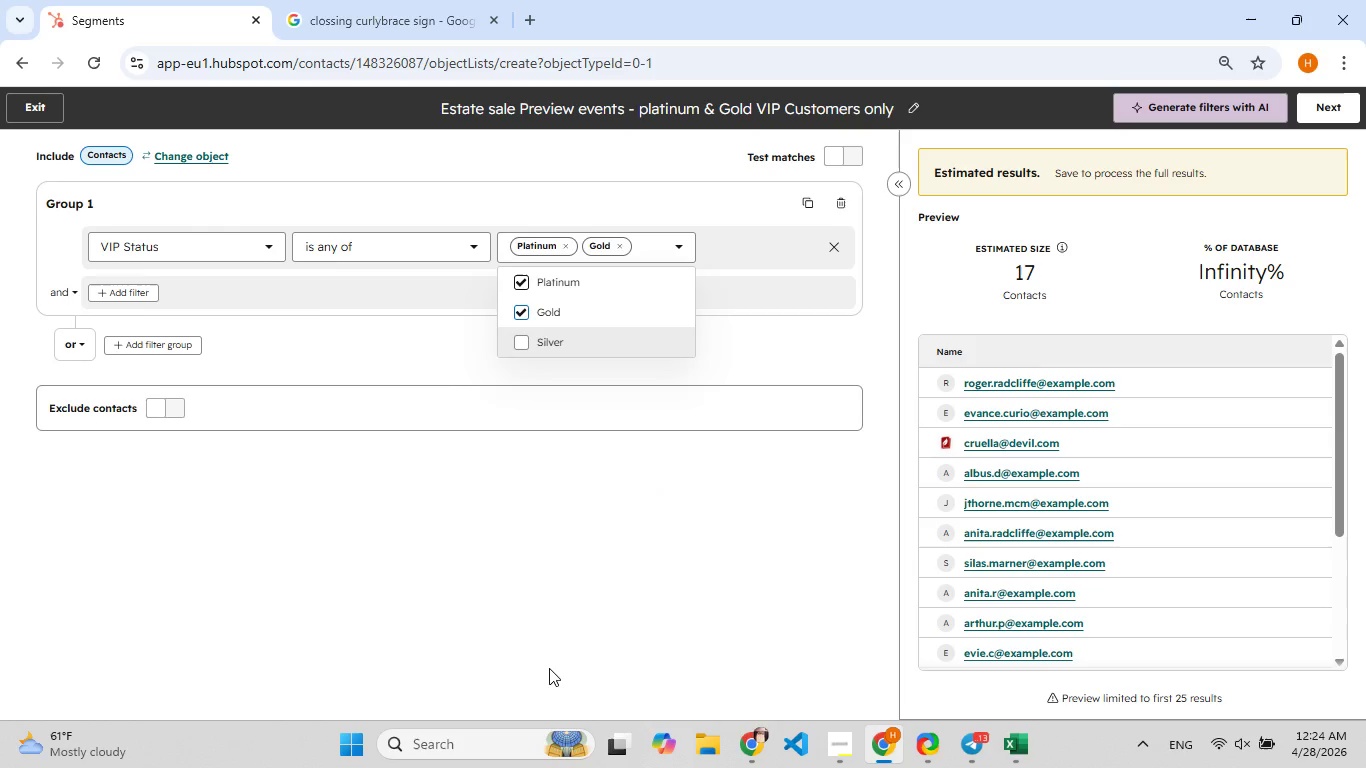 
hold_key(key=F5, duration=0.61)
 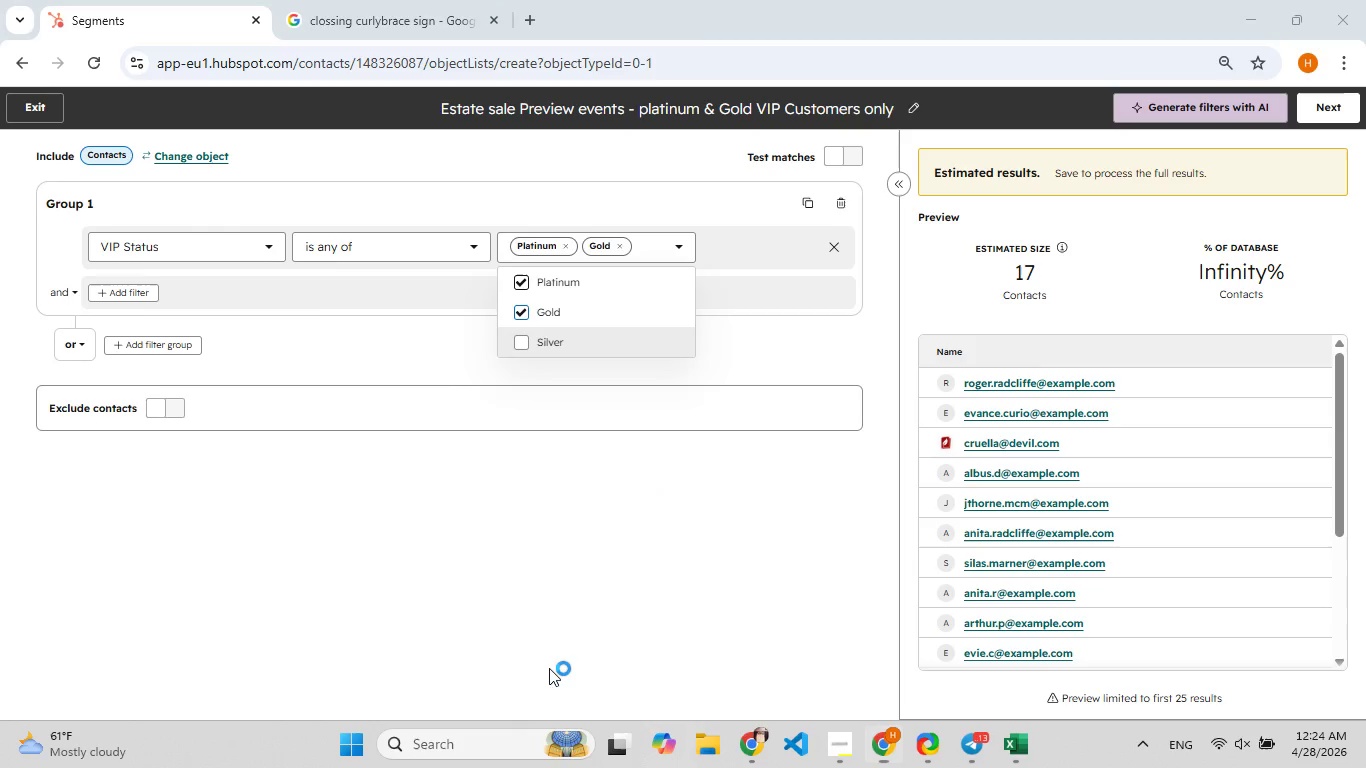 
key(Meta+Shift+S)
 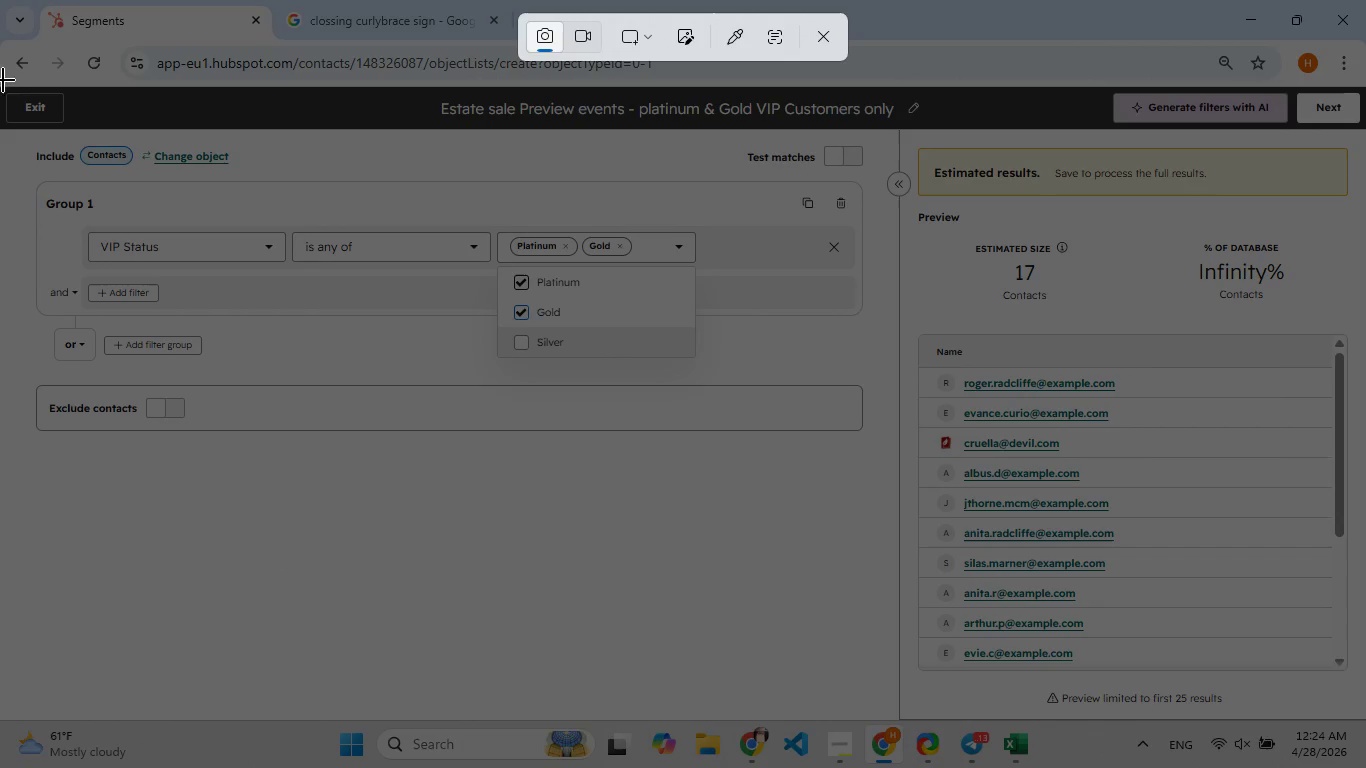 
left_click_drag(start_coordinate=[16, 76], to_coordinate=[1300, 756])
 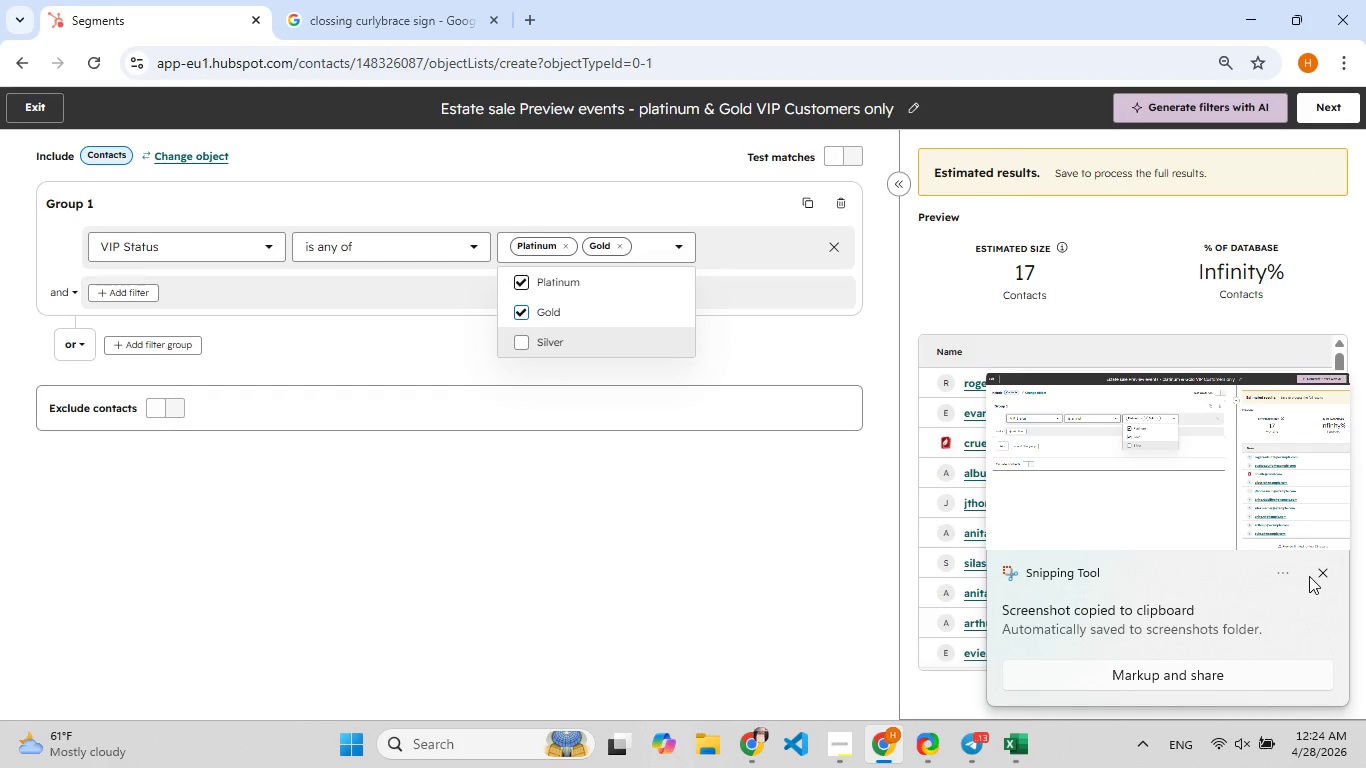 
left_click([1206, 513])
 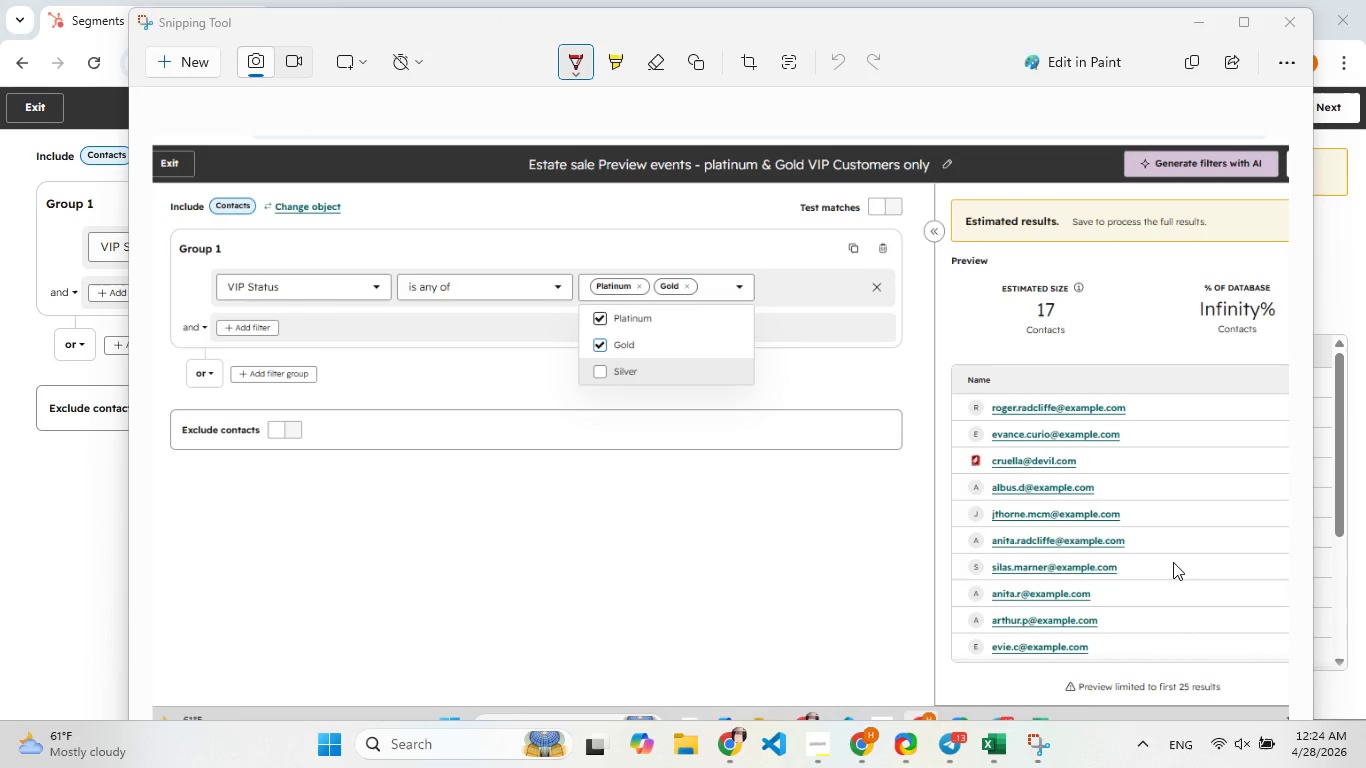 
type(Es)
 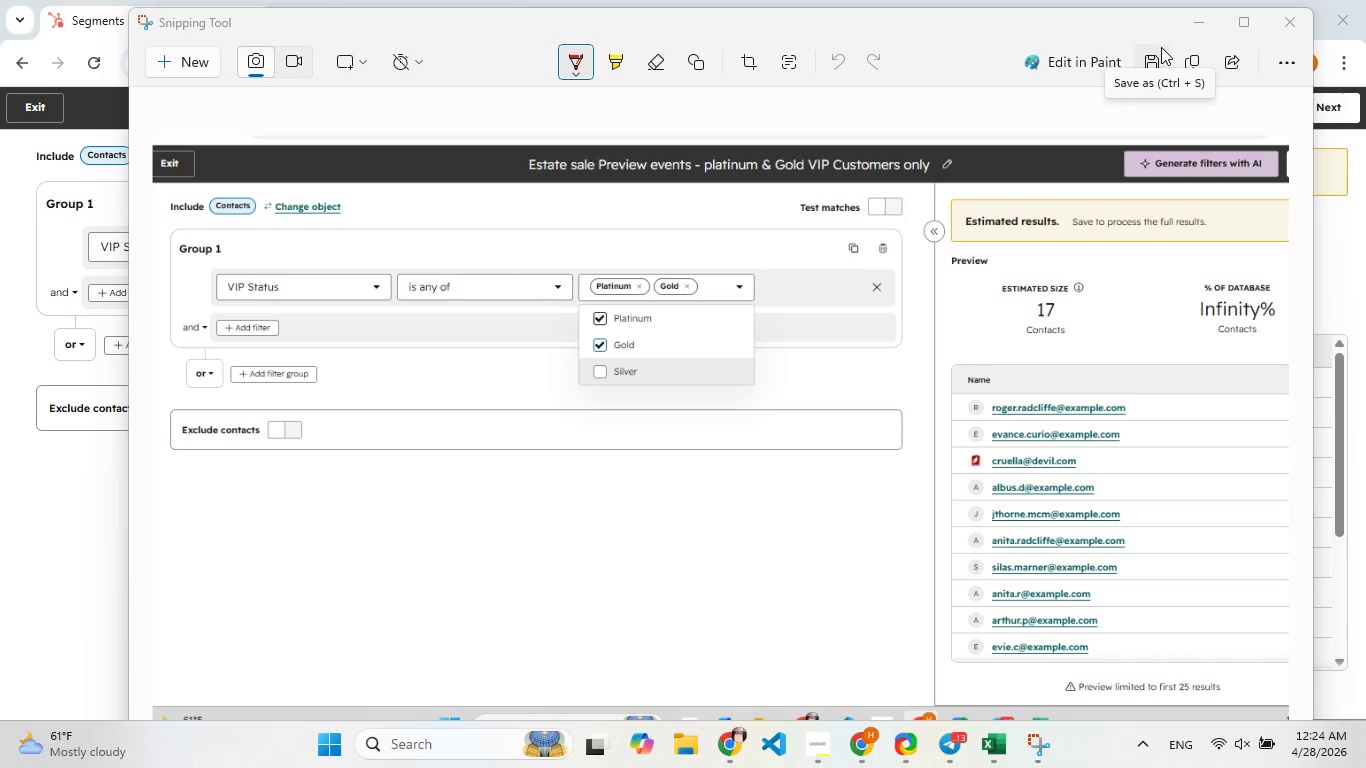 
wait(6.02)
 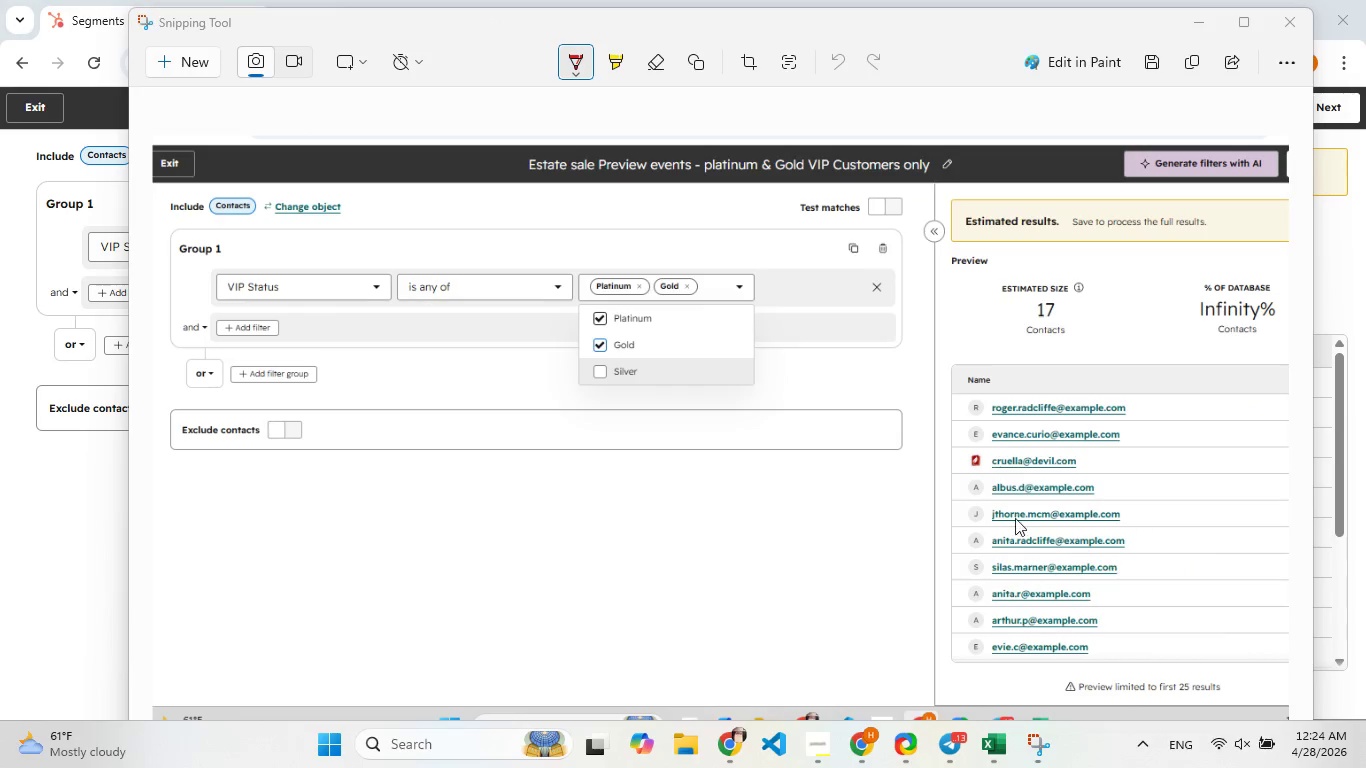 
left_click([1150, 60])
 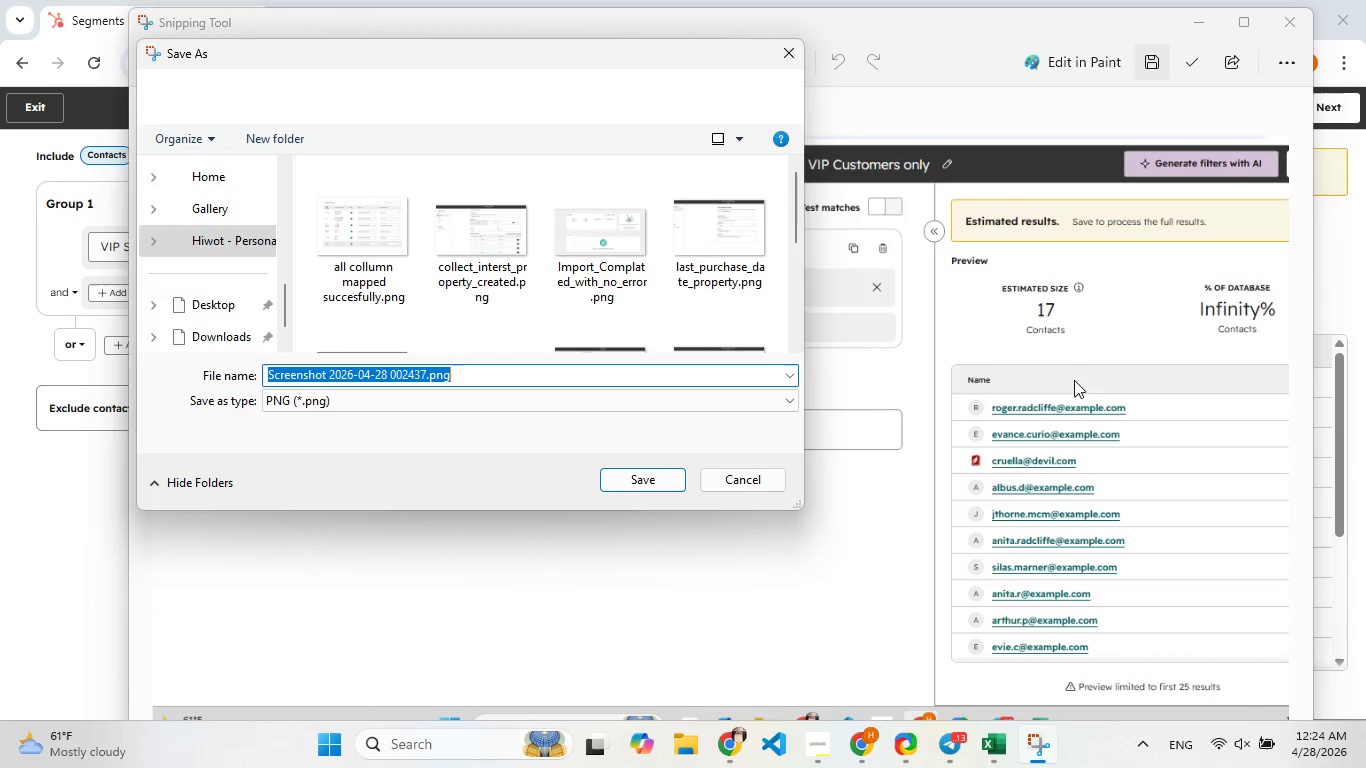 
type(Estate sales )
 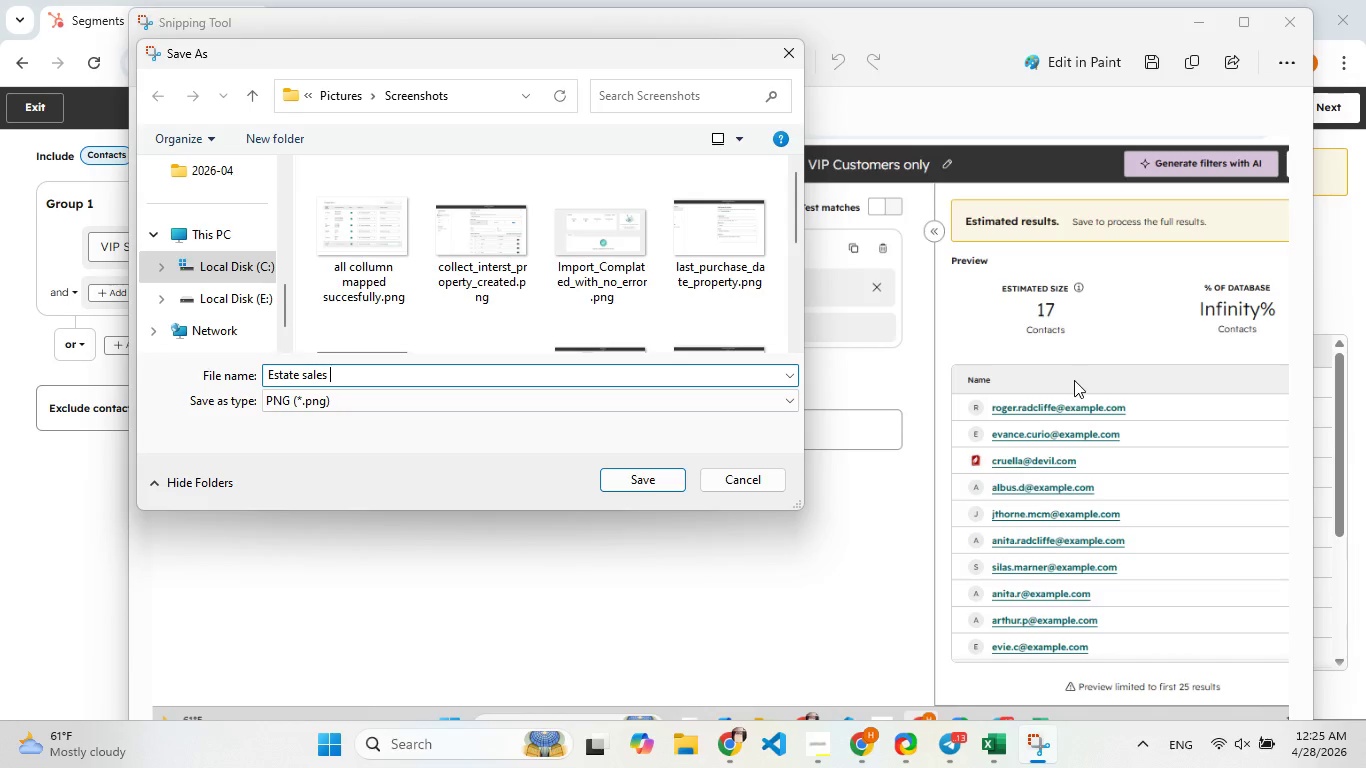 
hold_key(key=ShiftLeft, duration=0.72)
 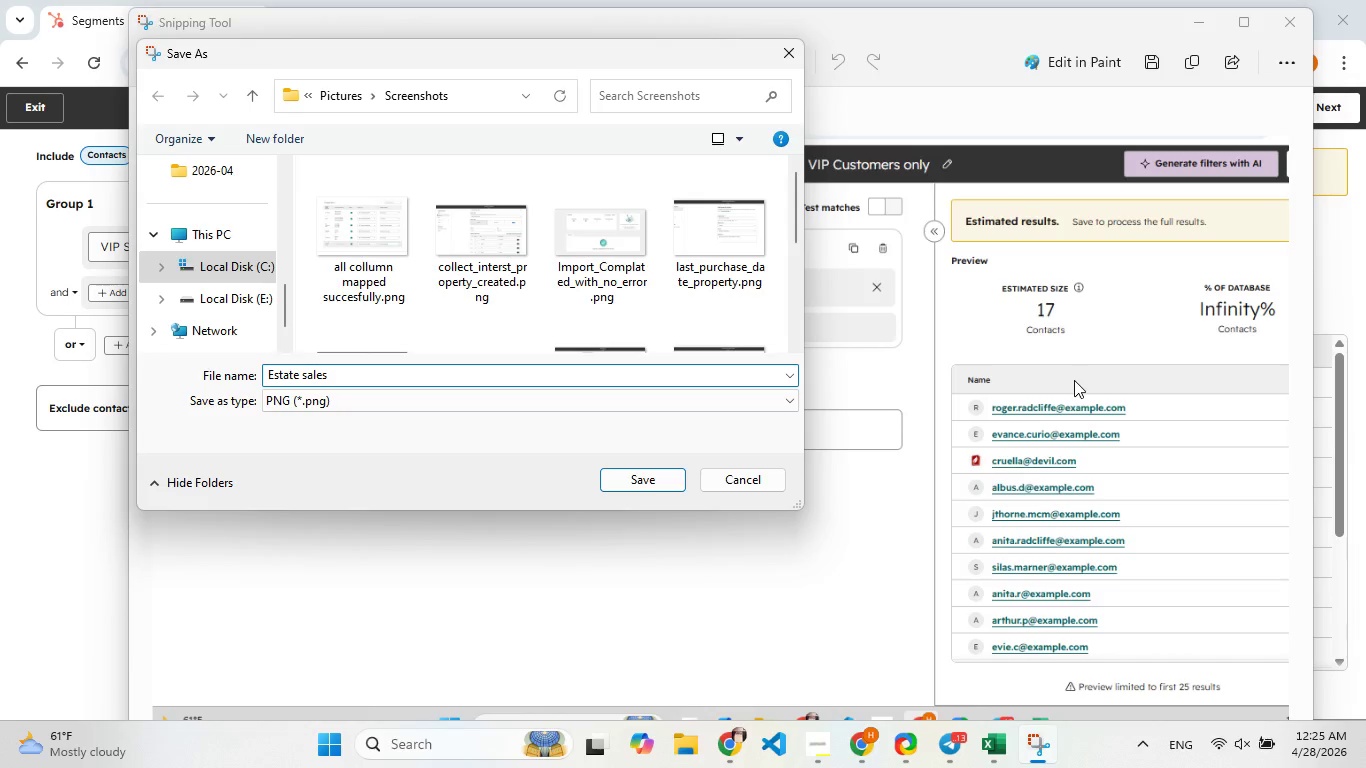 
key(Control+ControlLeft)
 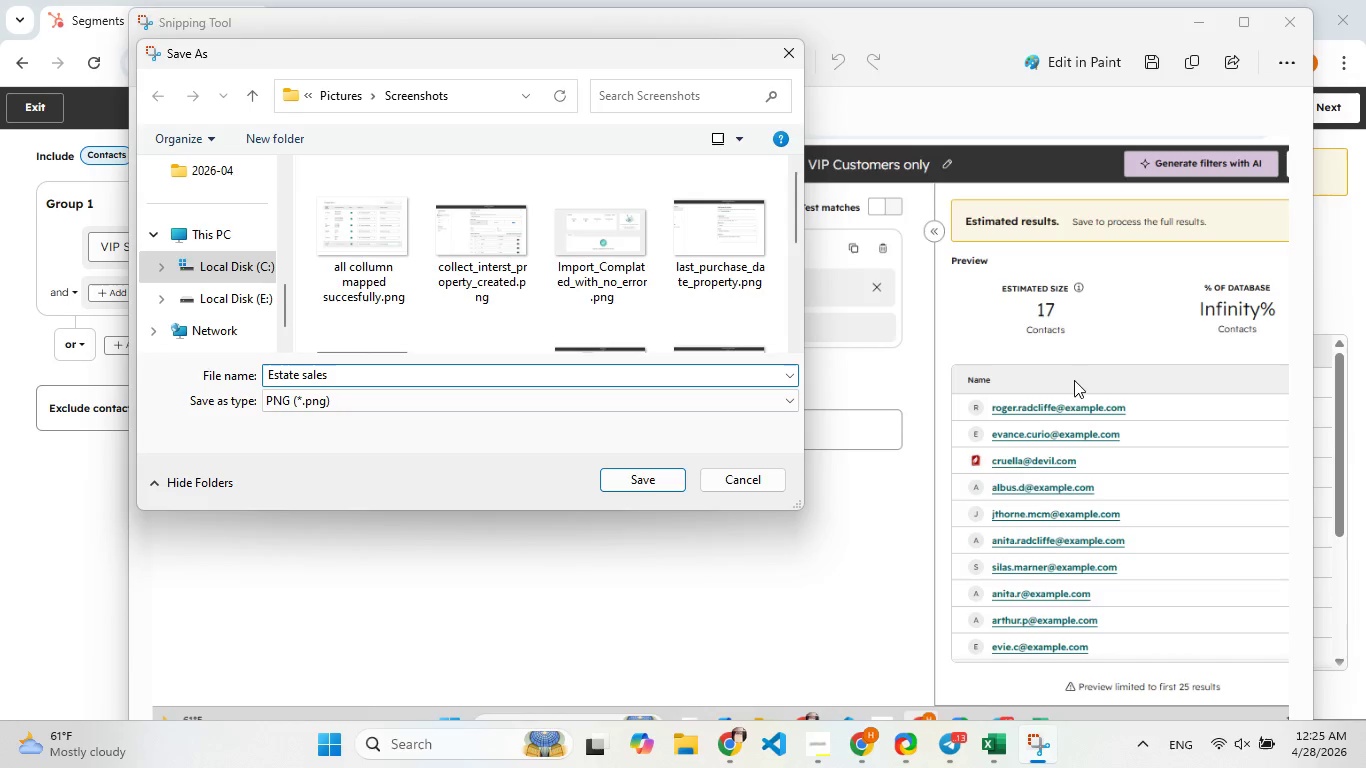 
key(Control+V)
 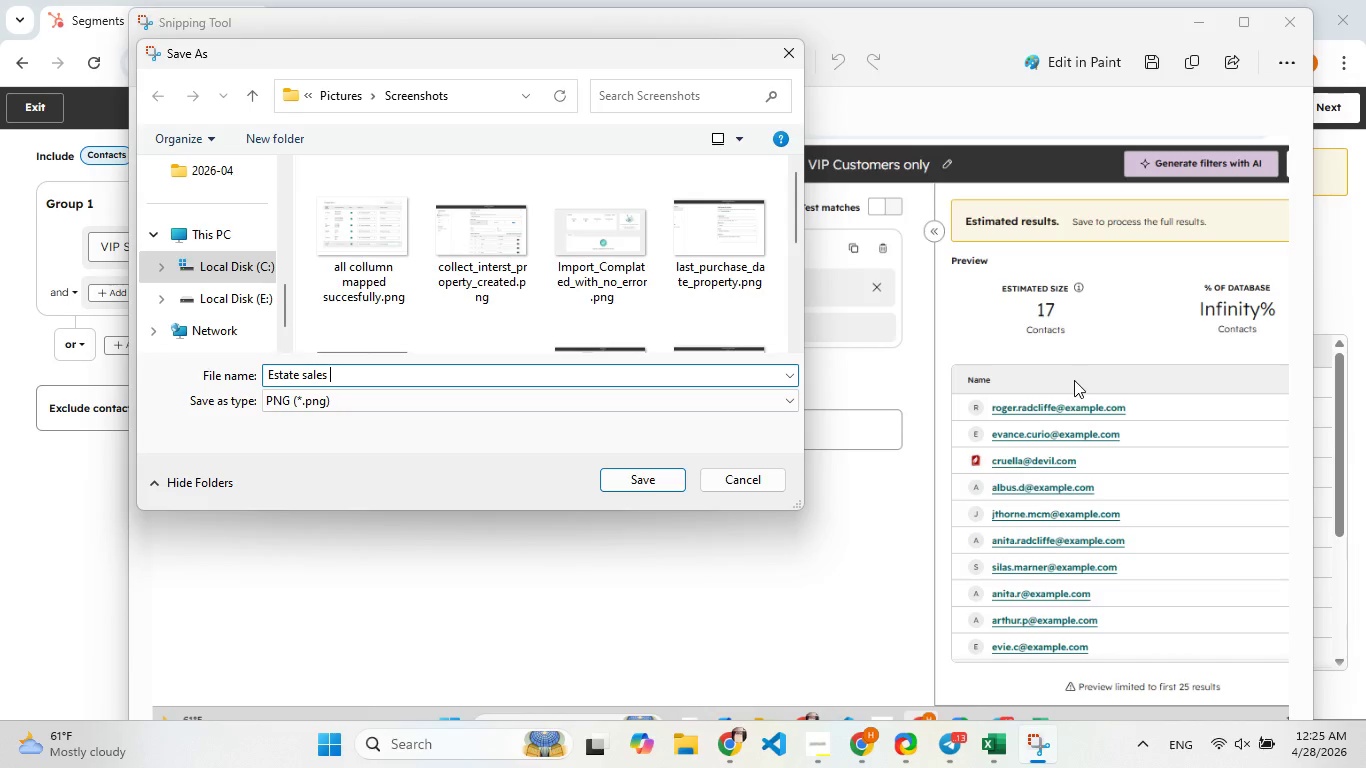 
key(Control+P)
 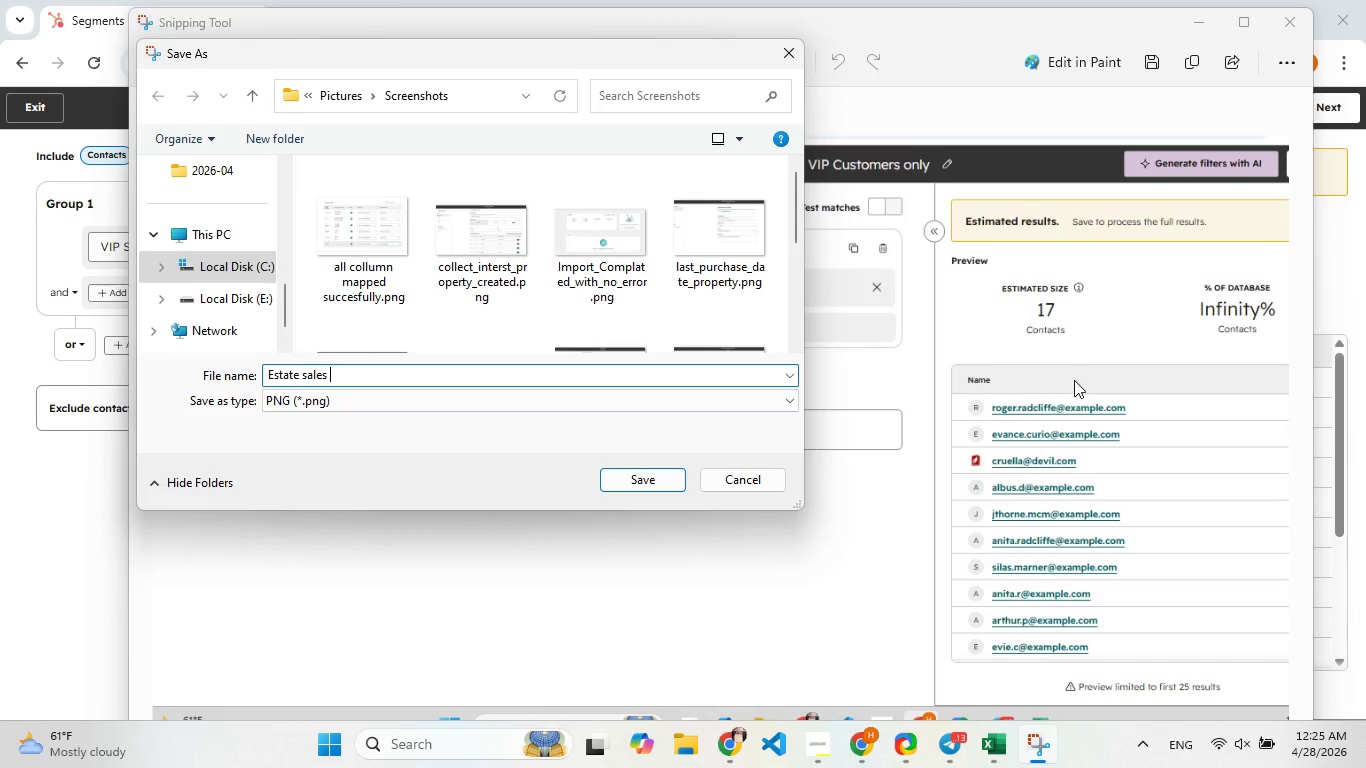 
type(Priview List)
 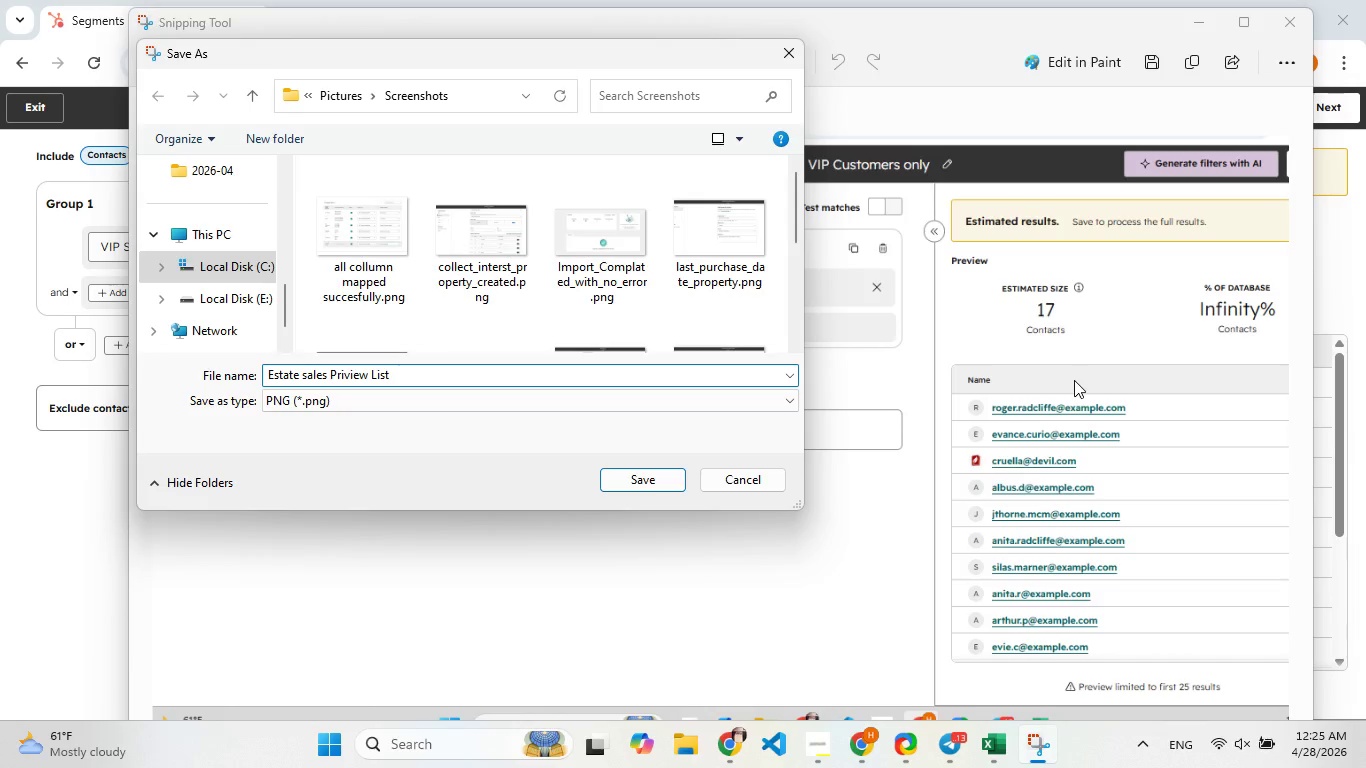 
wait(13.06)
 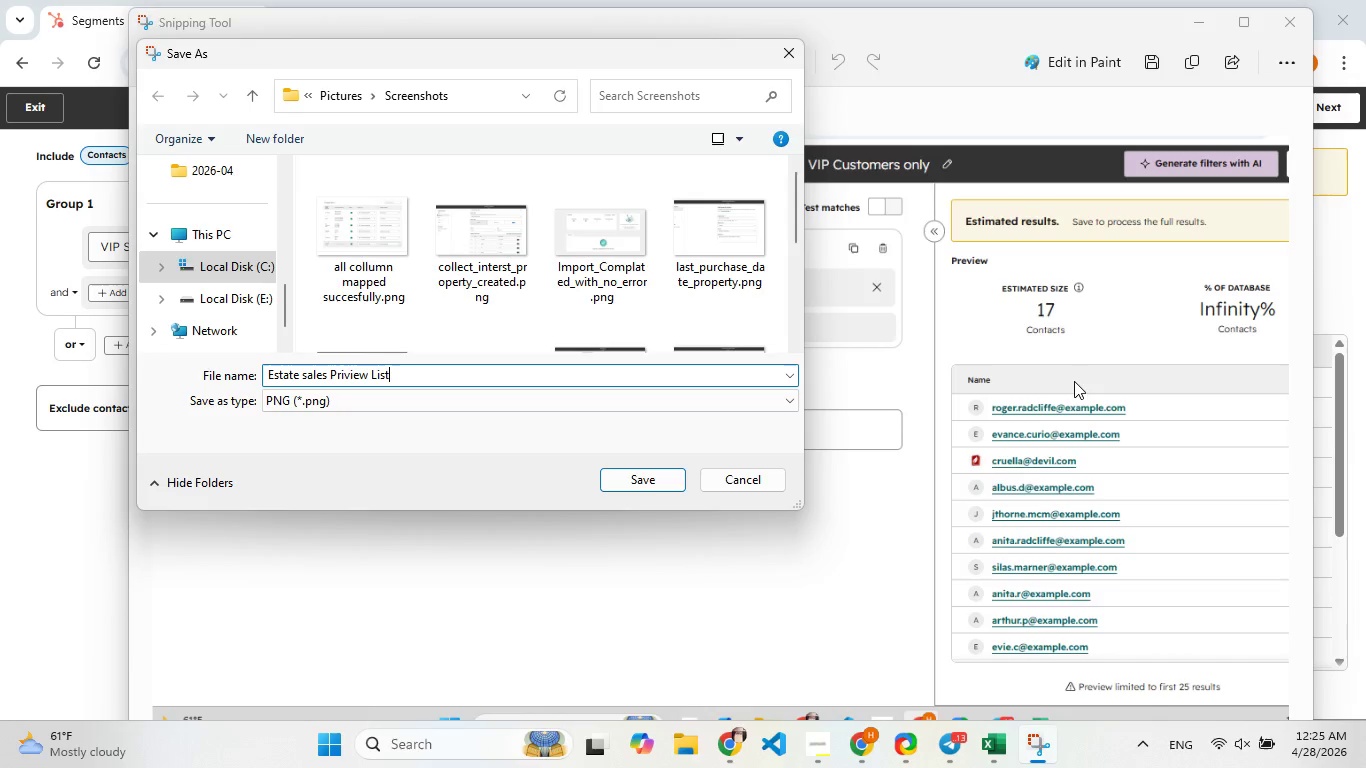 
left_click([656, 486])
 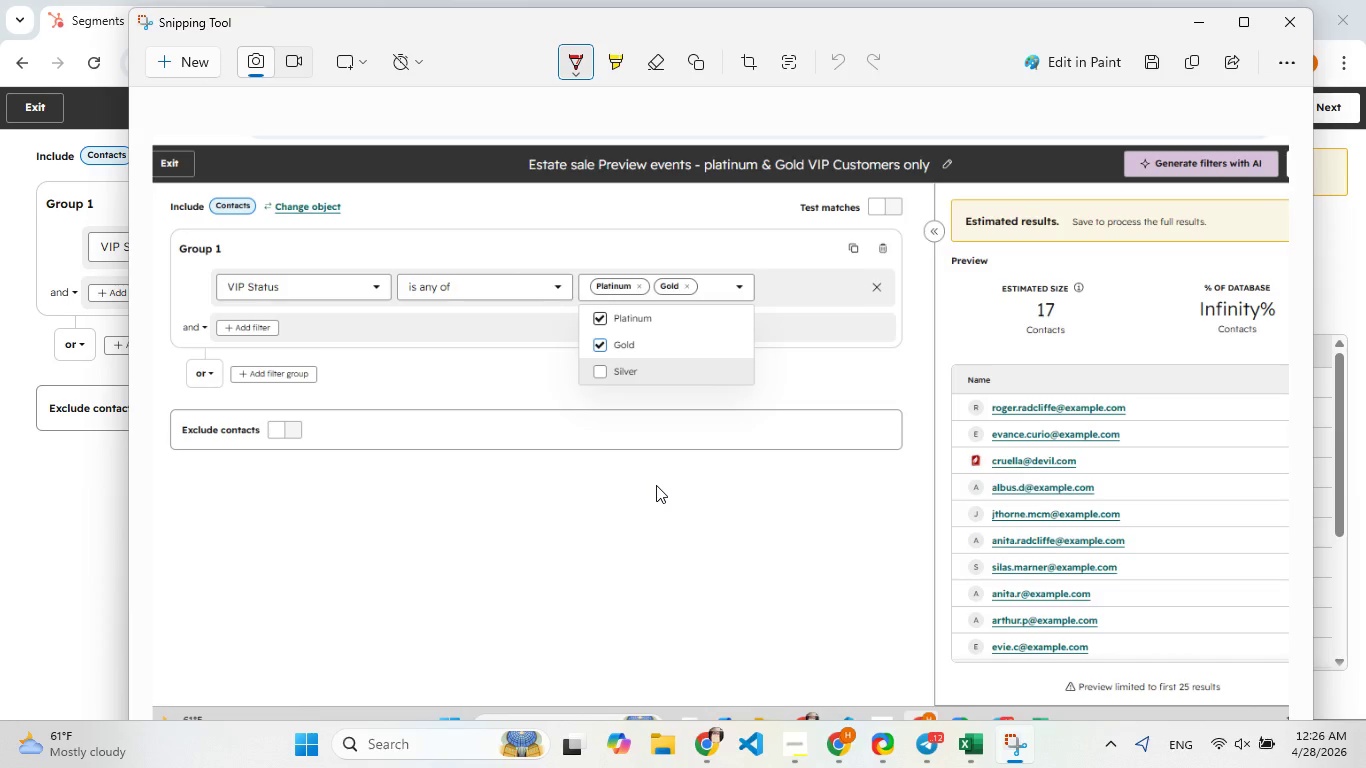 
wait(87.44)
 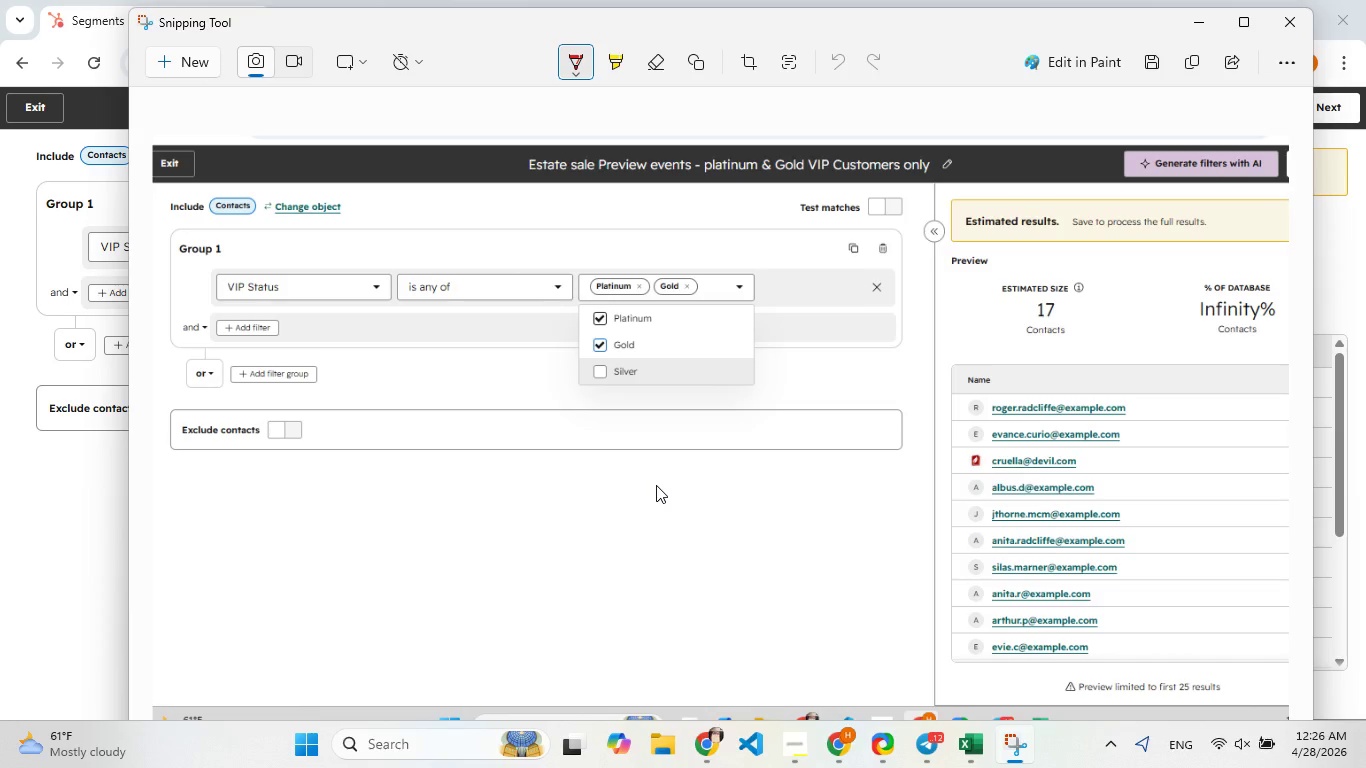 
left_click([1282, 21])
 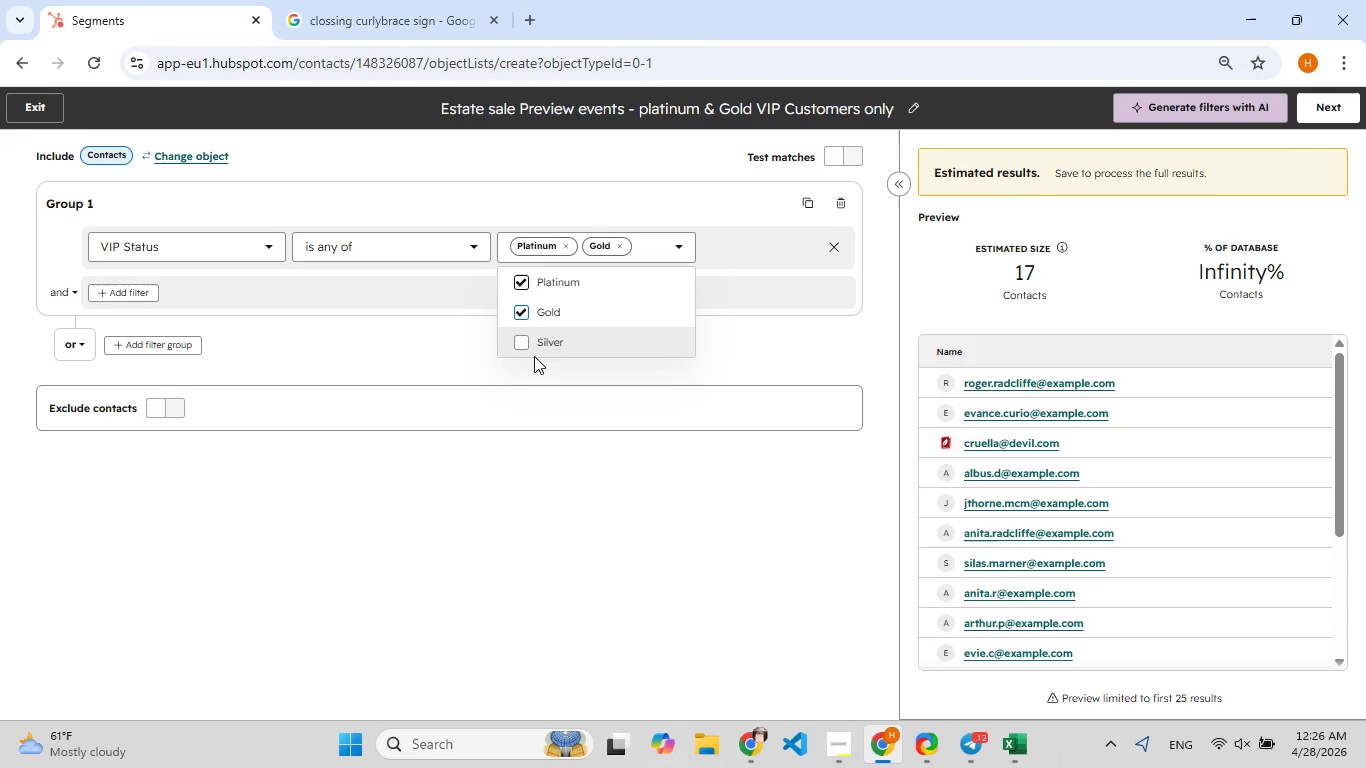 
left_click([534, 341])
 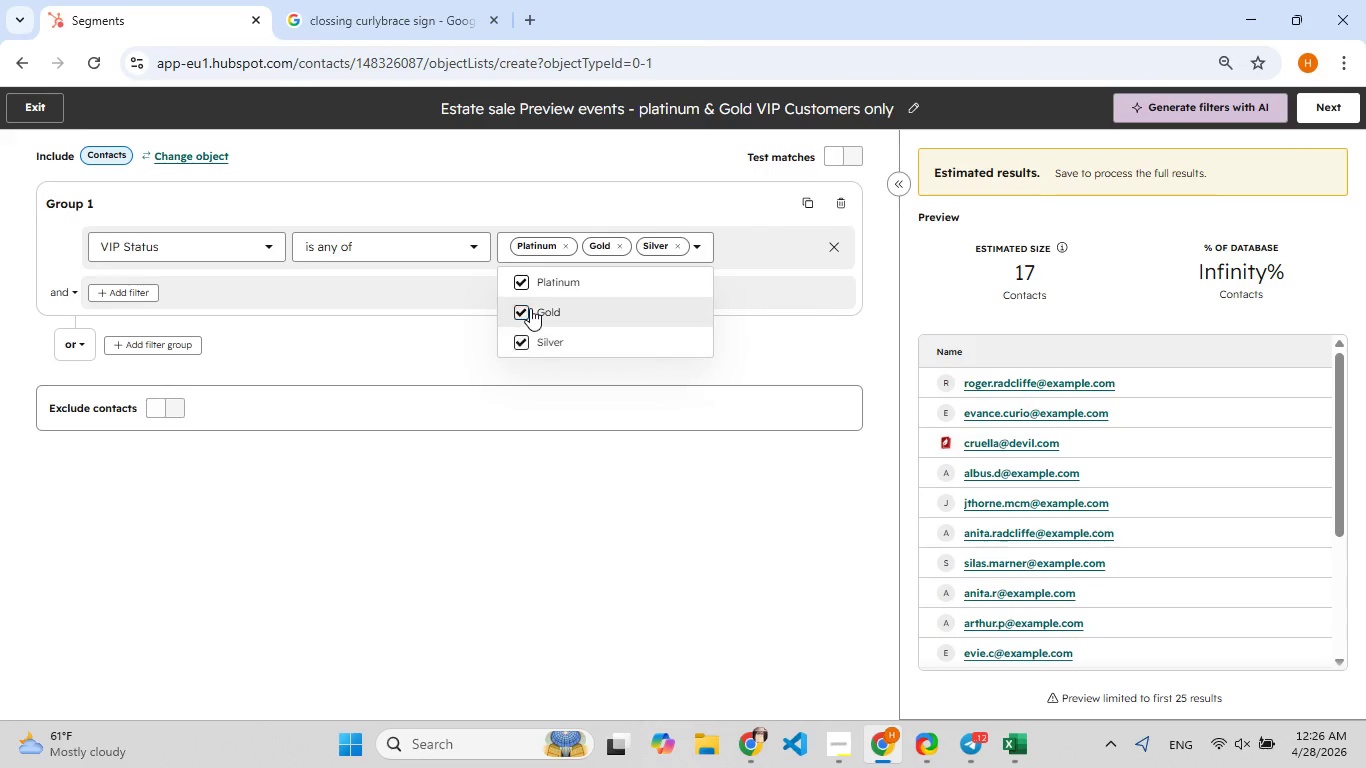 
left_click([530, 308])
 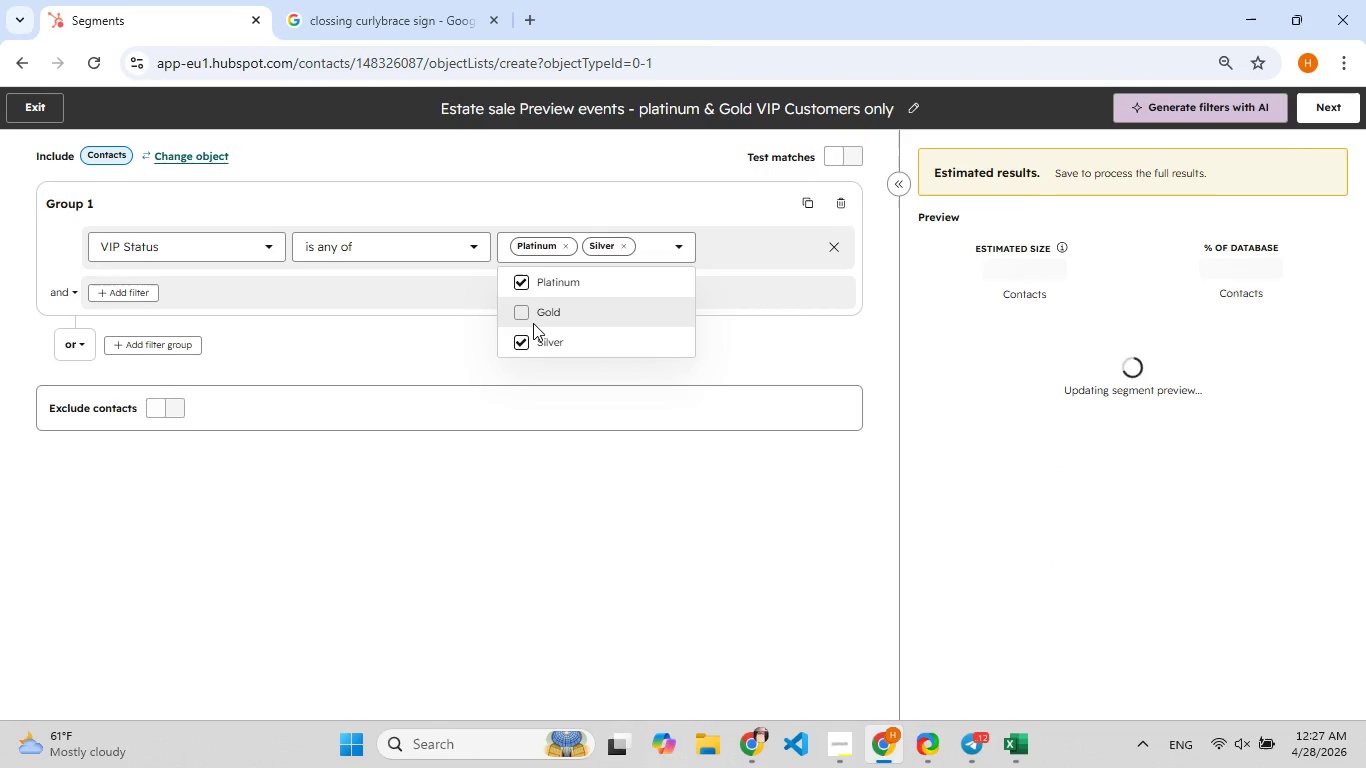 
wait(11.31)
 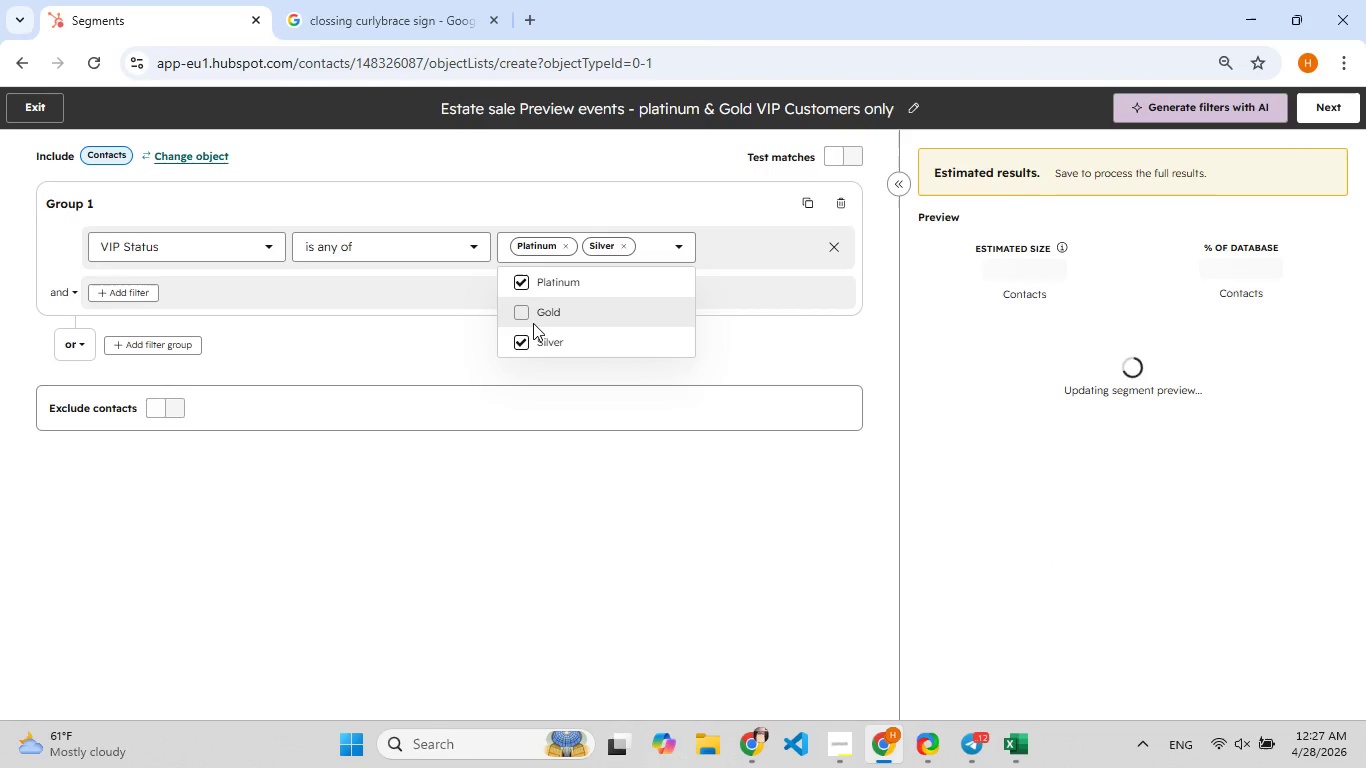 
left_click([521, 352])
 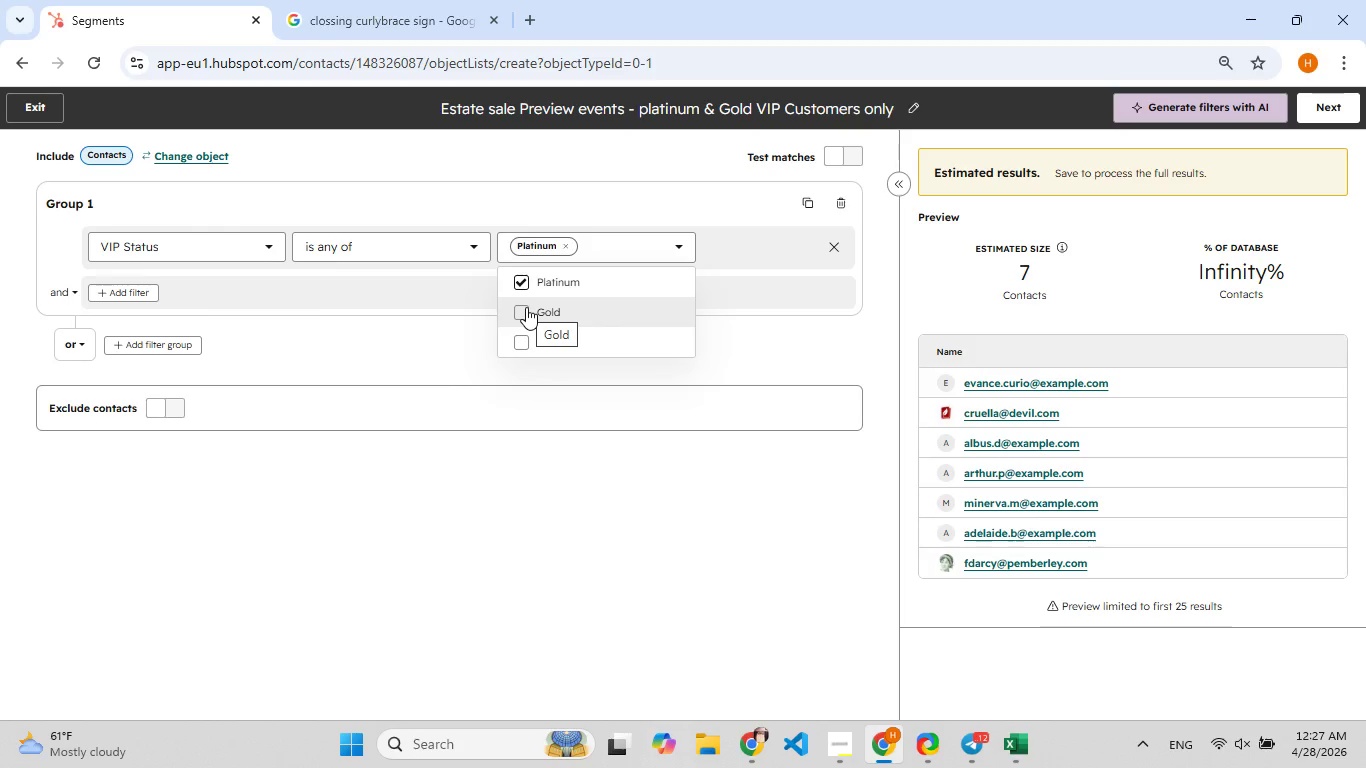 
wait(13.05)
 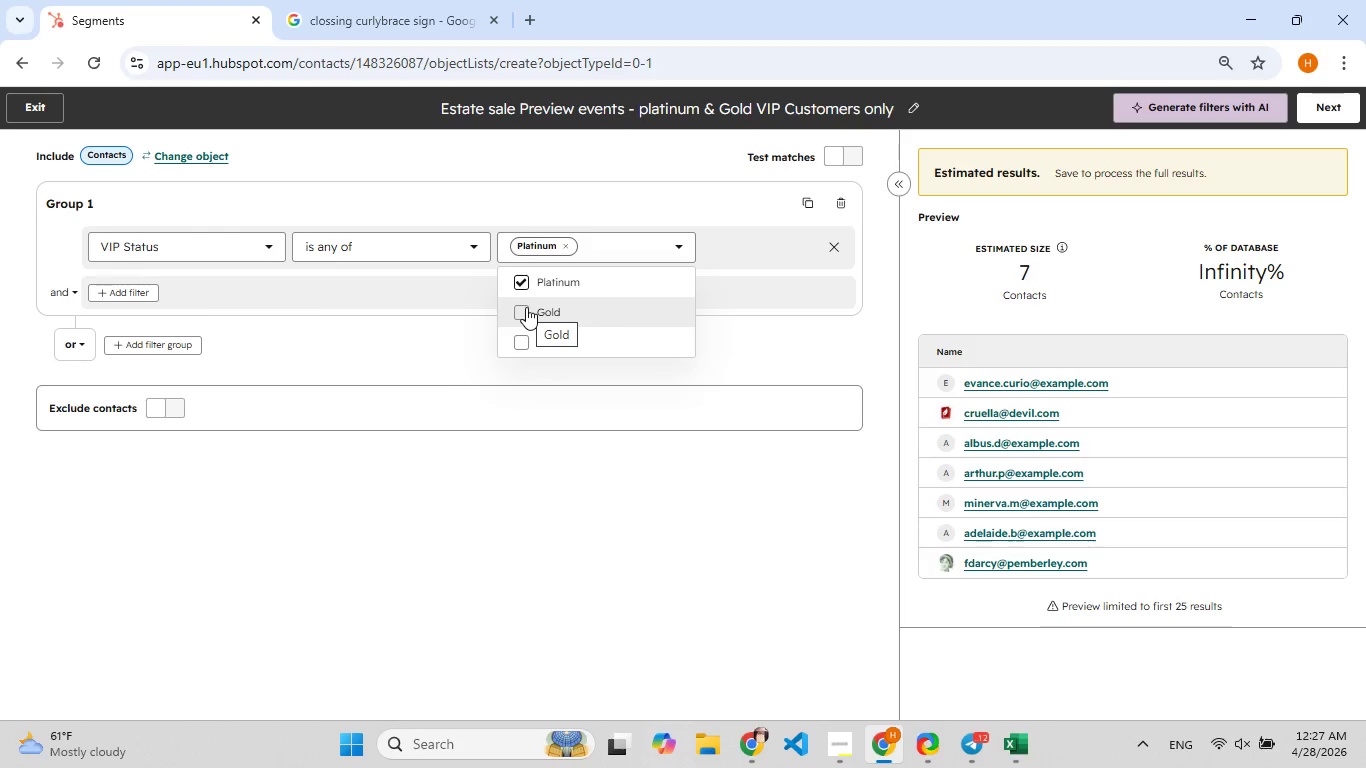 
left_click([1317, 113])
 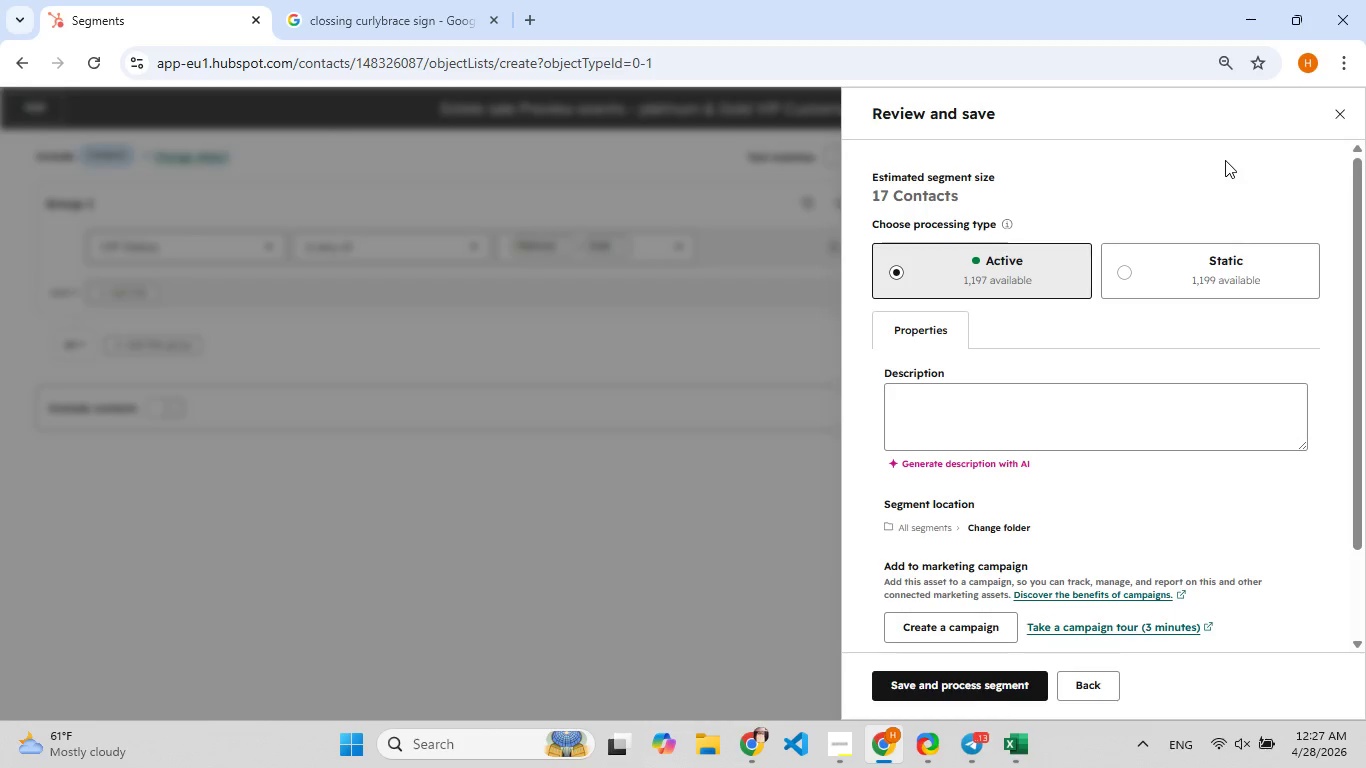 
wait(30.8)
 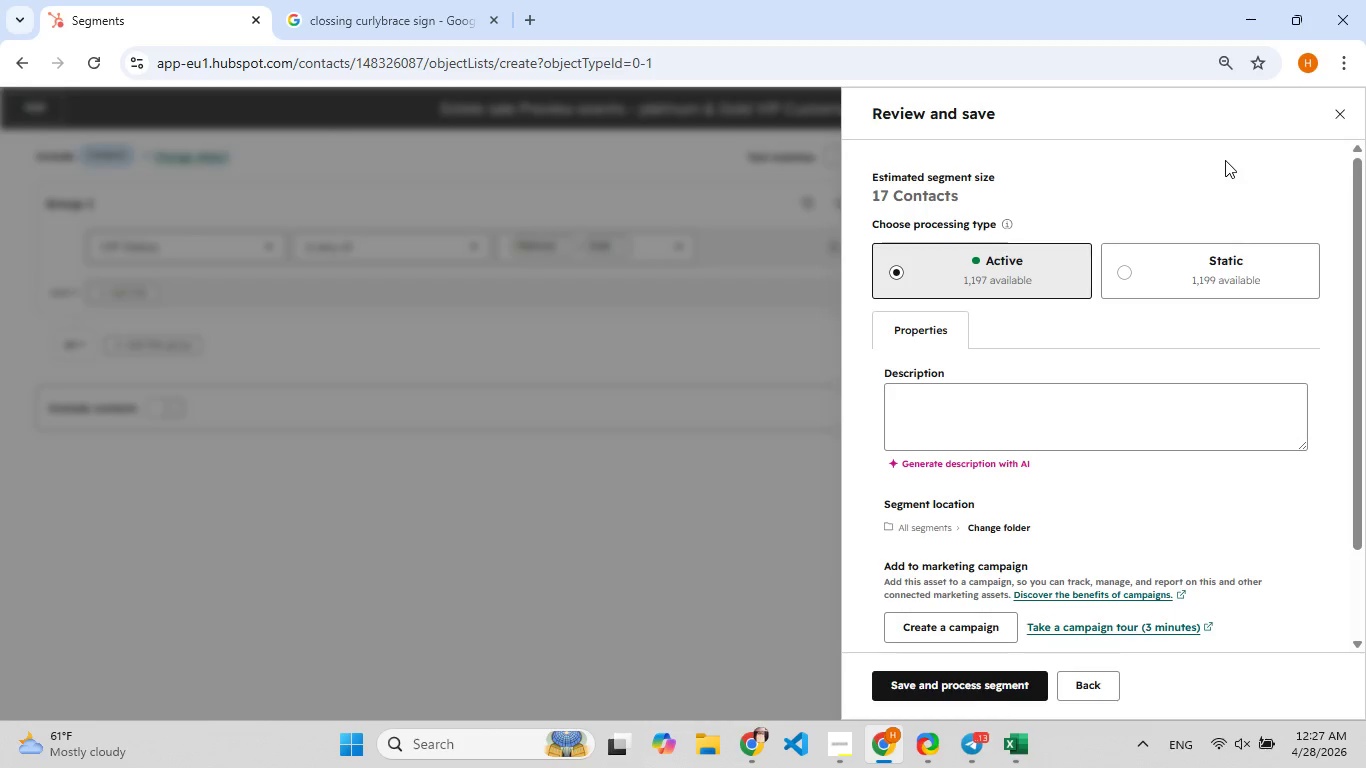 
left_click([959, 682])
 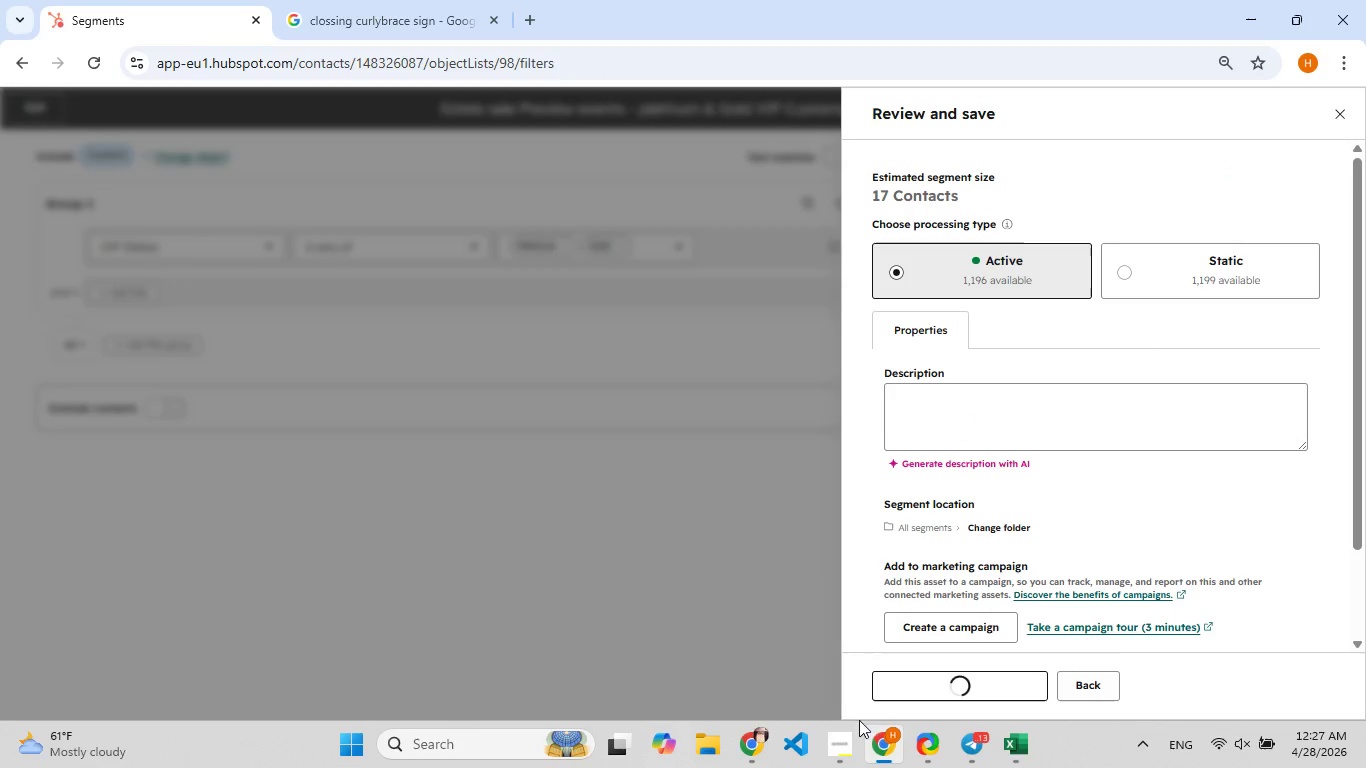 
left_click([849, 737])